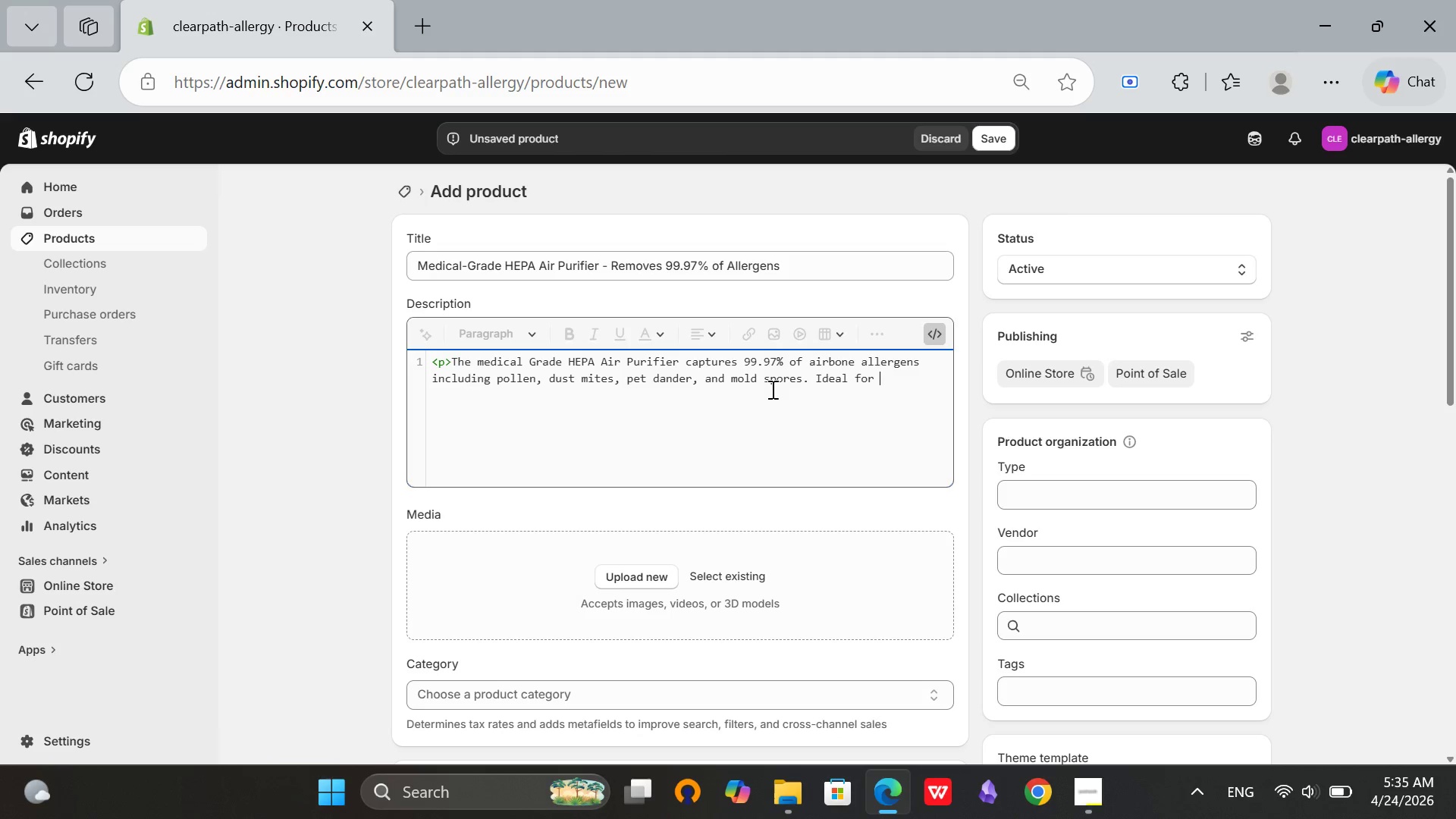 
type(bedrooms and living areas)
 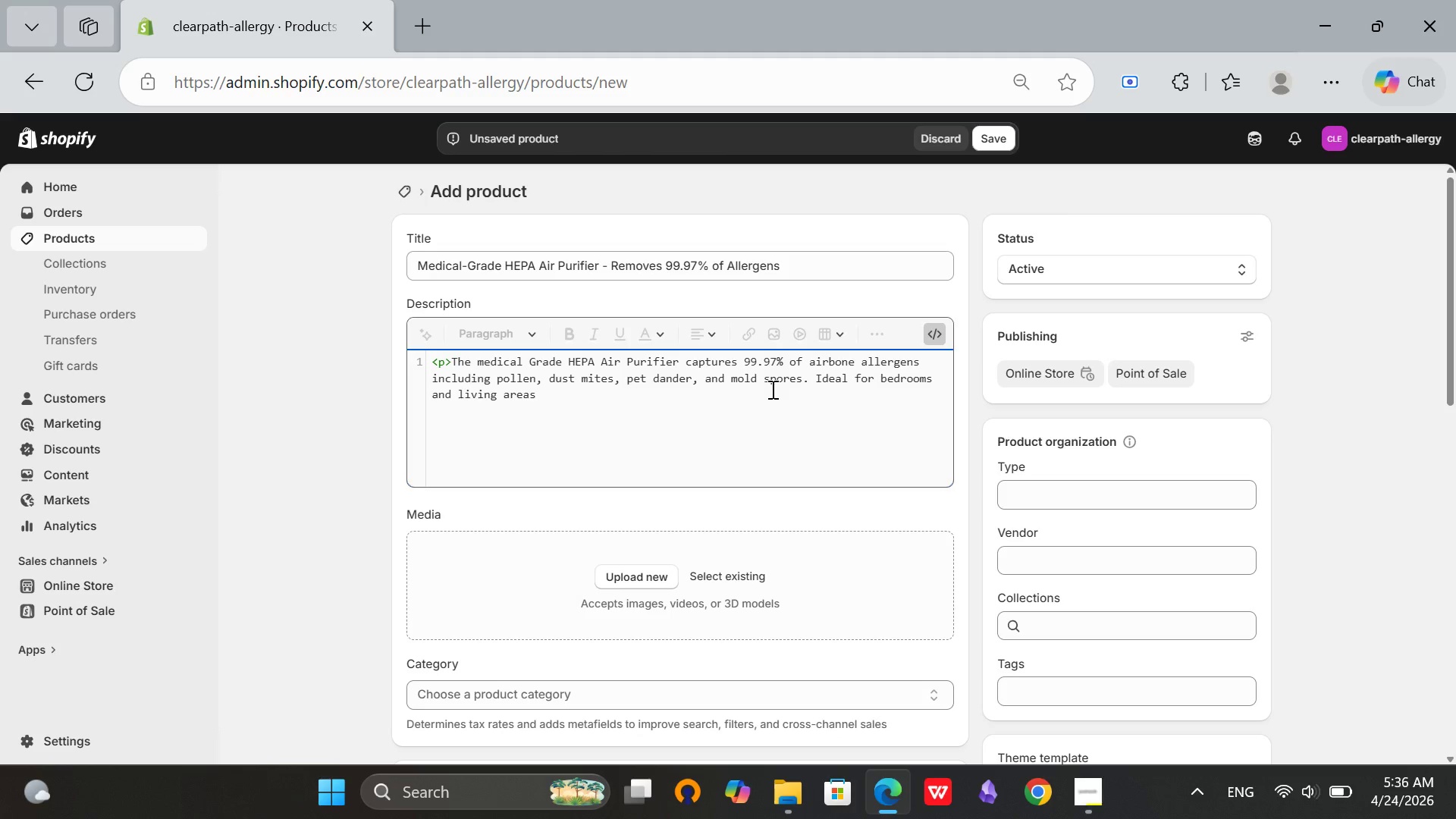 
type(. Covers 350 square feet. Qhisper )
 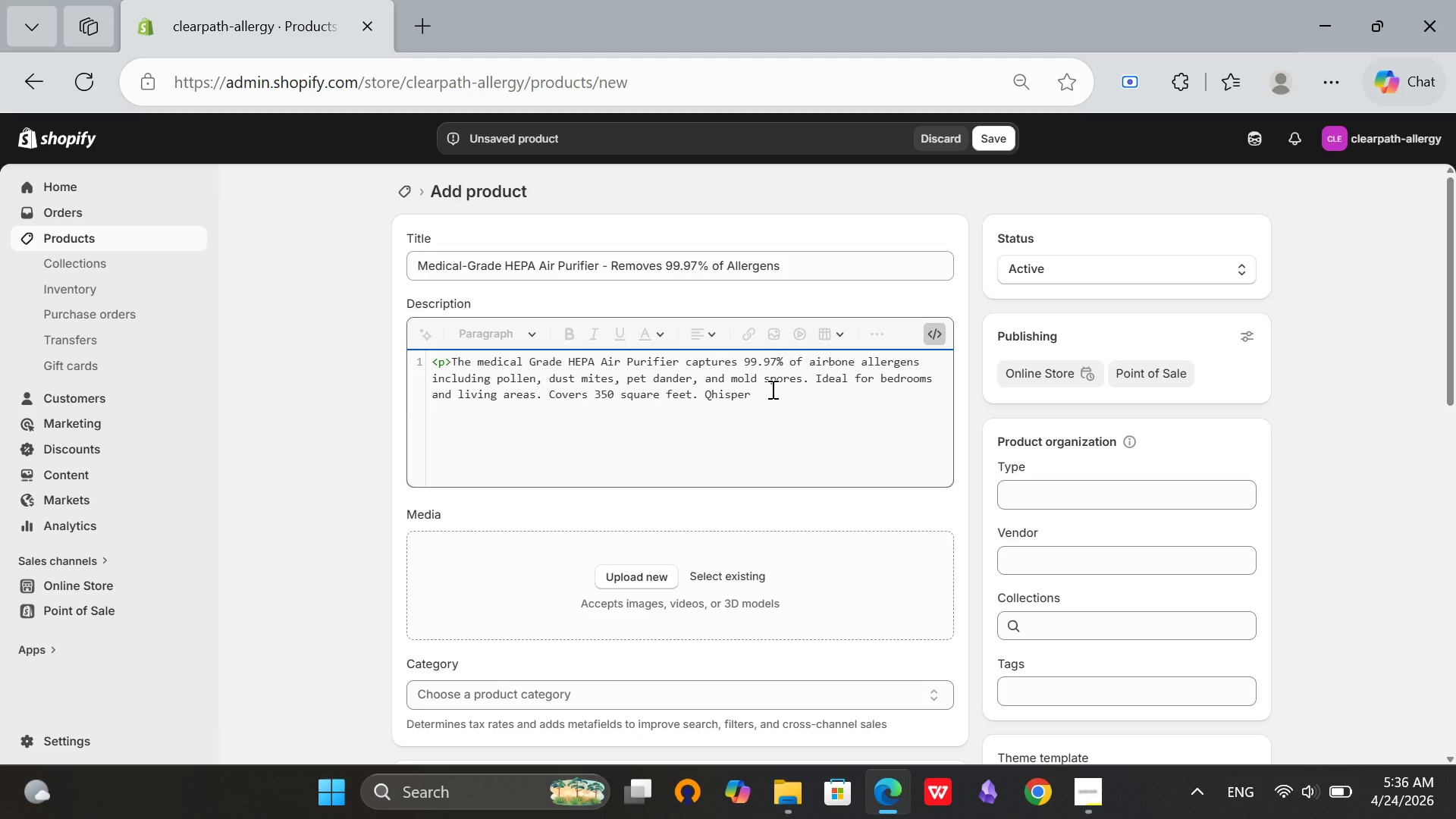 
key(ArrowLeft)
 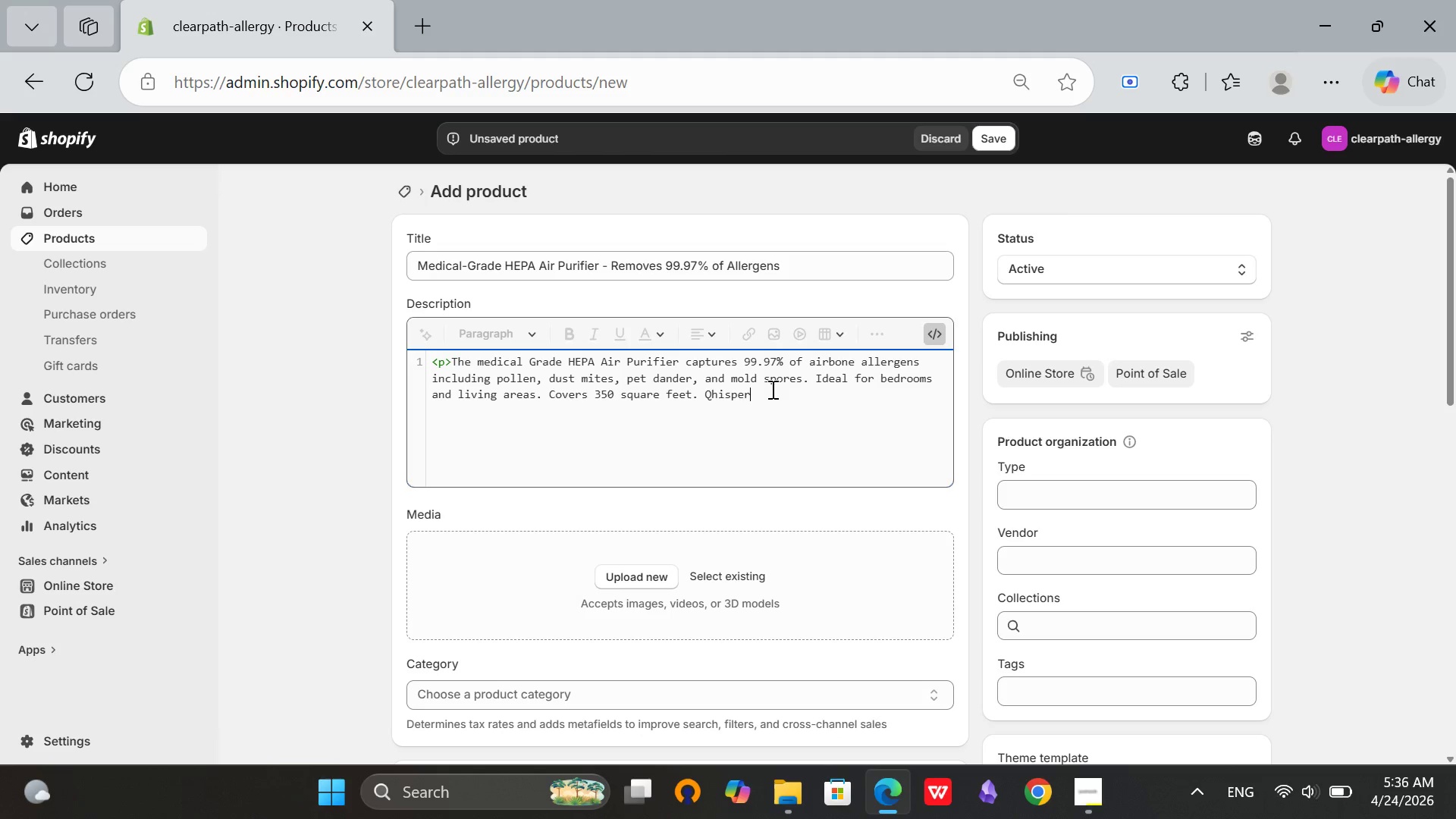 
key(ArrowLeft)
 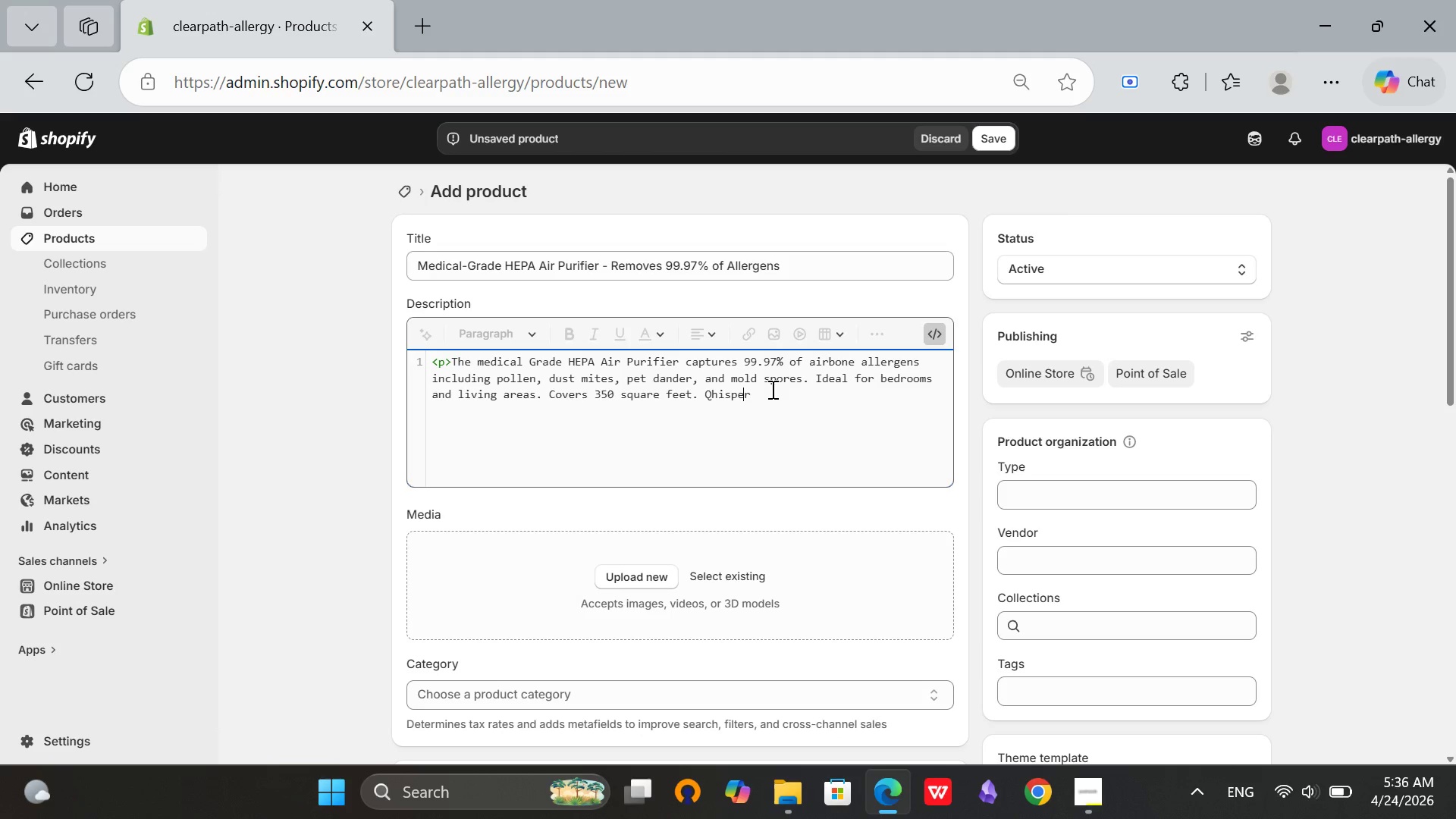 
key(ArrowLeft)
 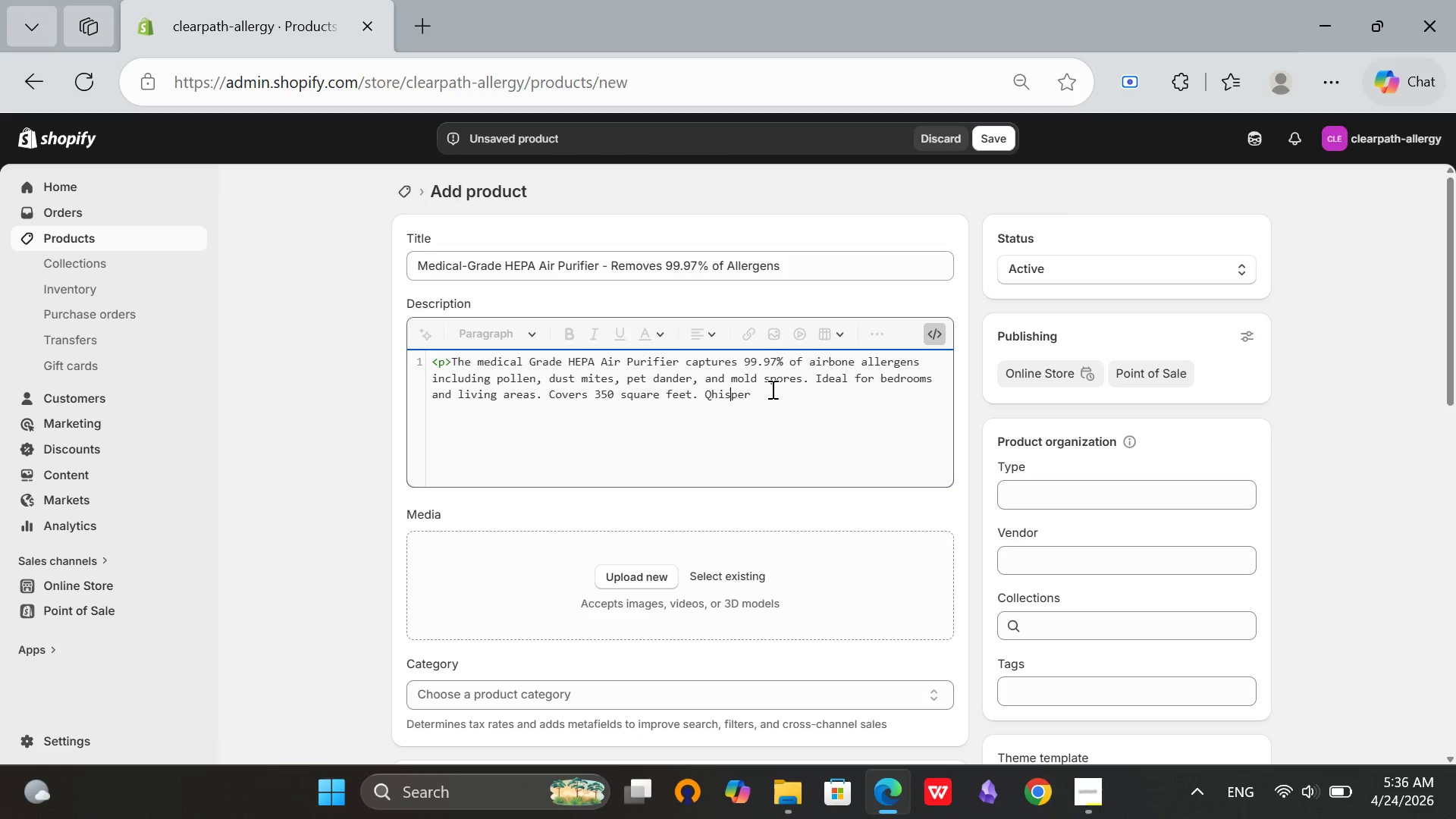 
key(ArrowLeft)
 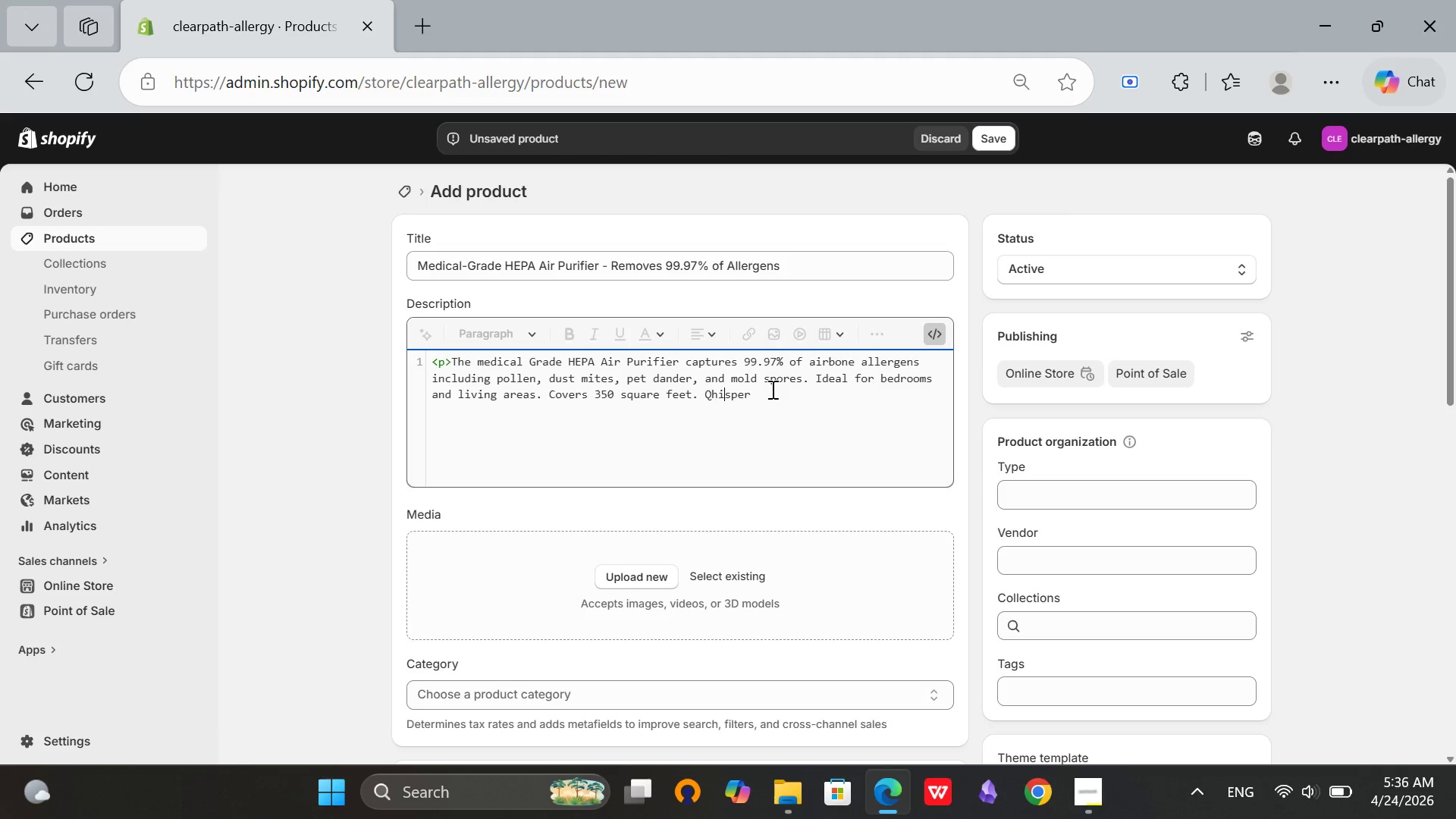 
key(ArrowLeft)
 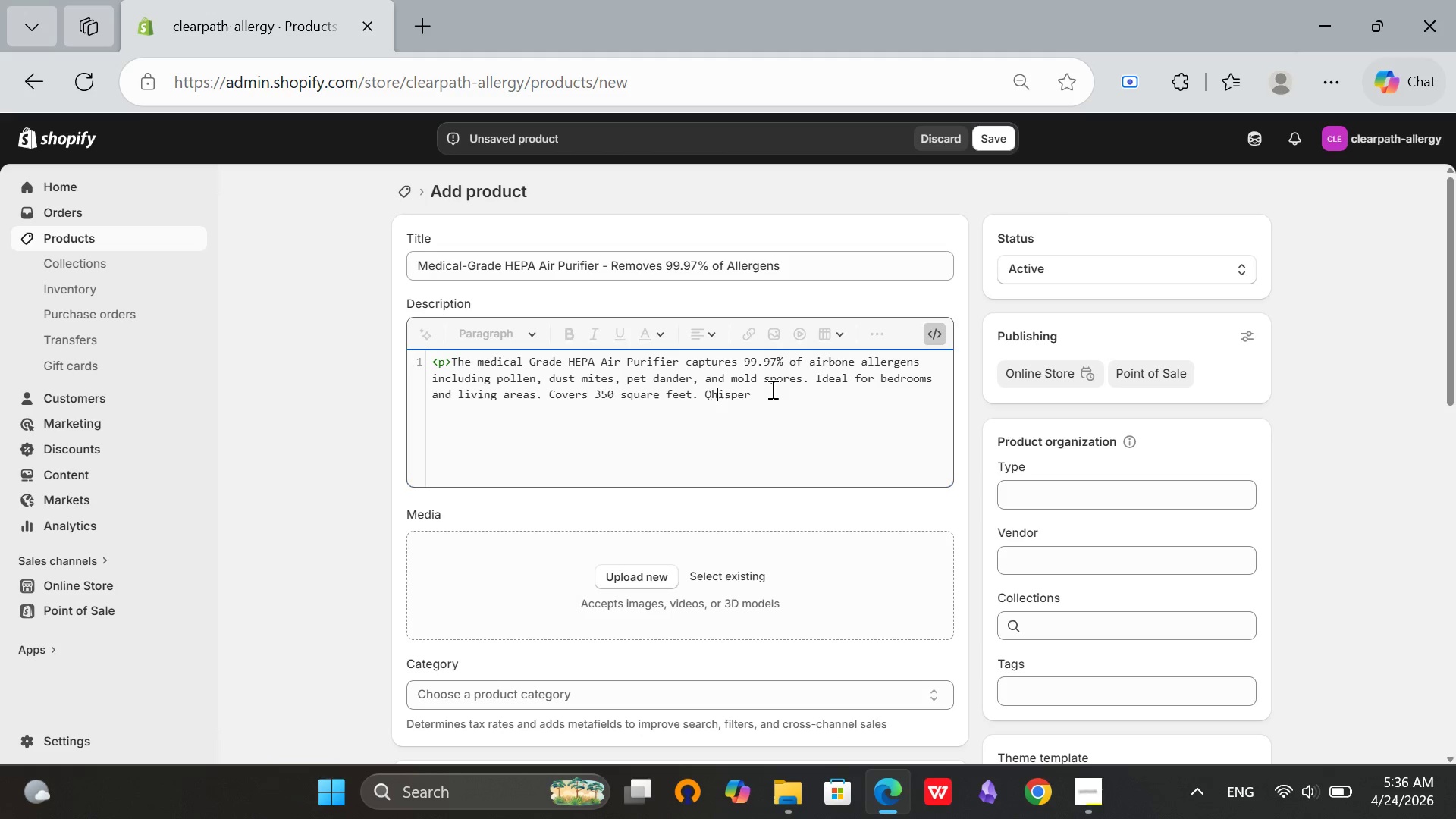 
key(ArrowLeft)
 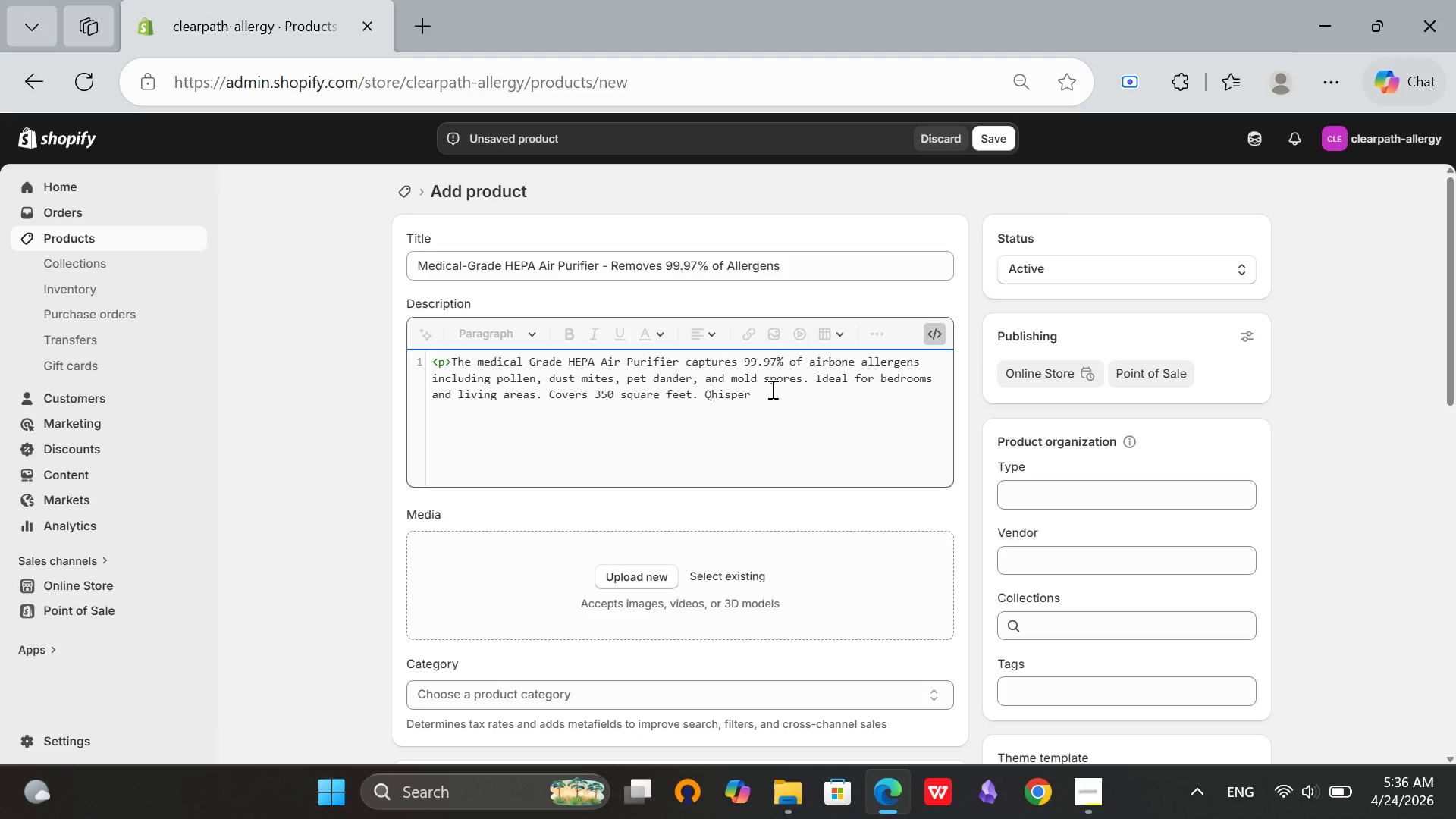 
key(ArrowLeft)
 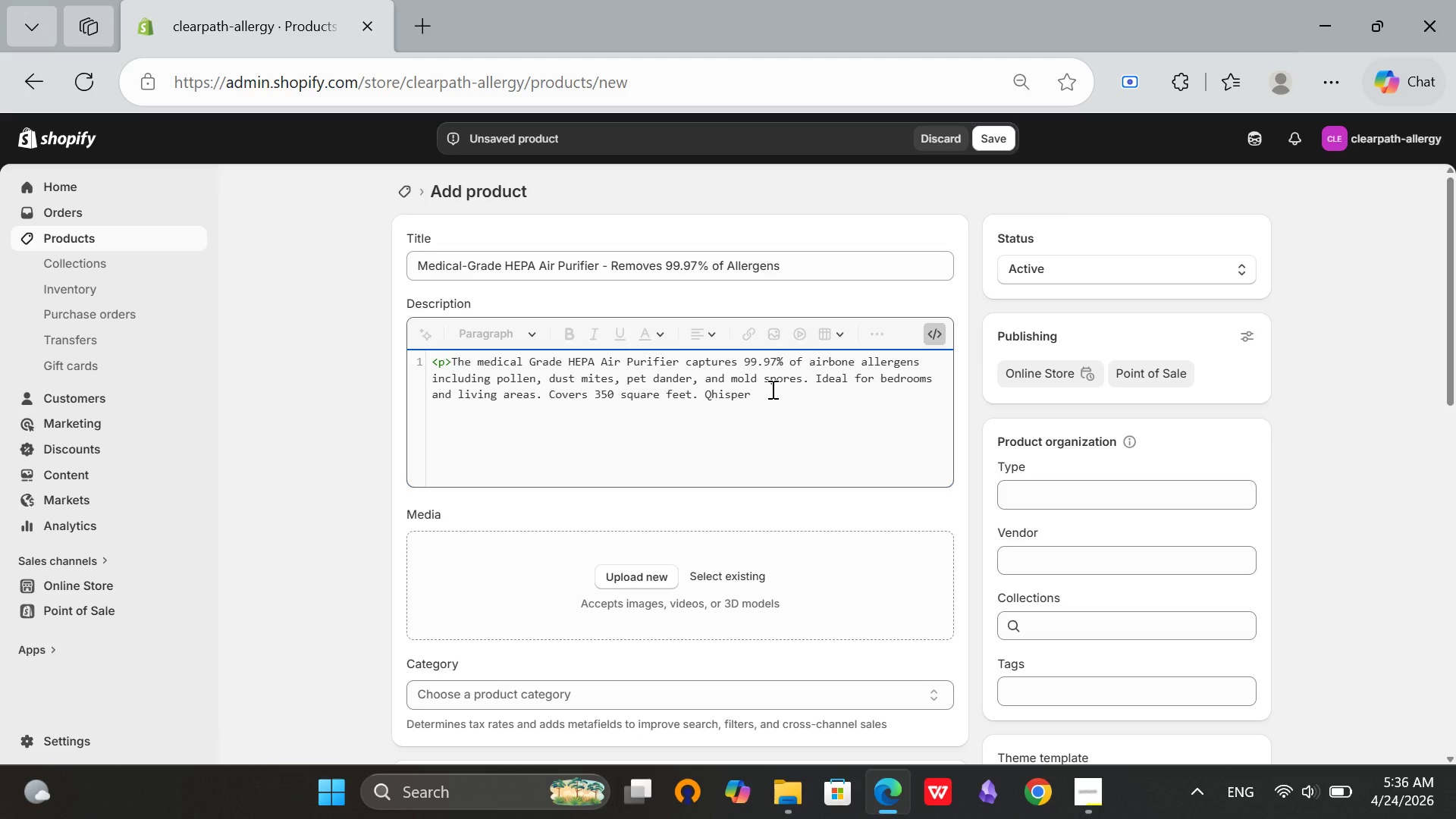 
key(Backspace)
 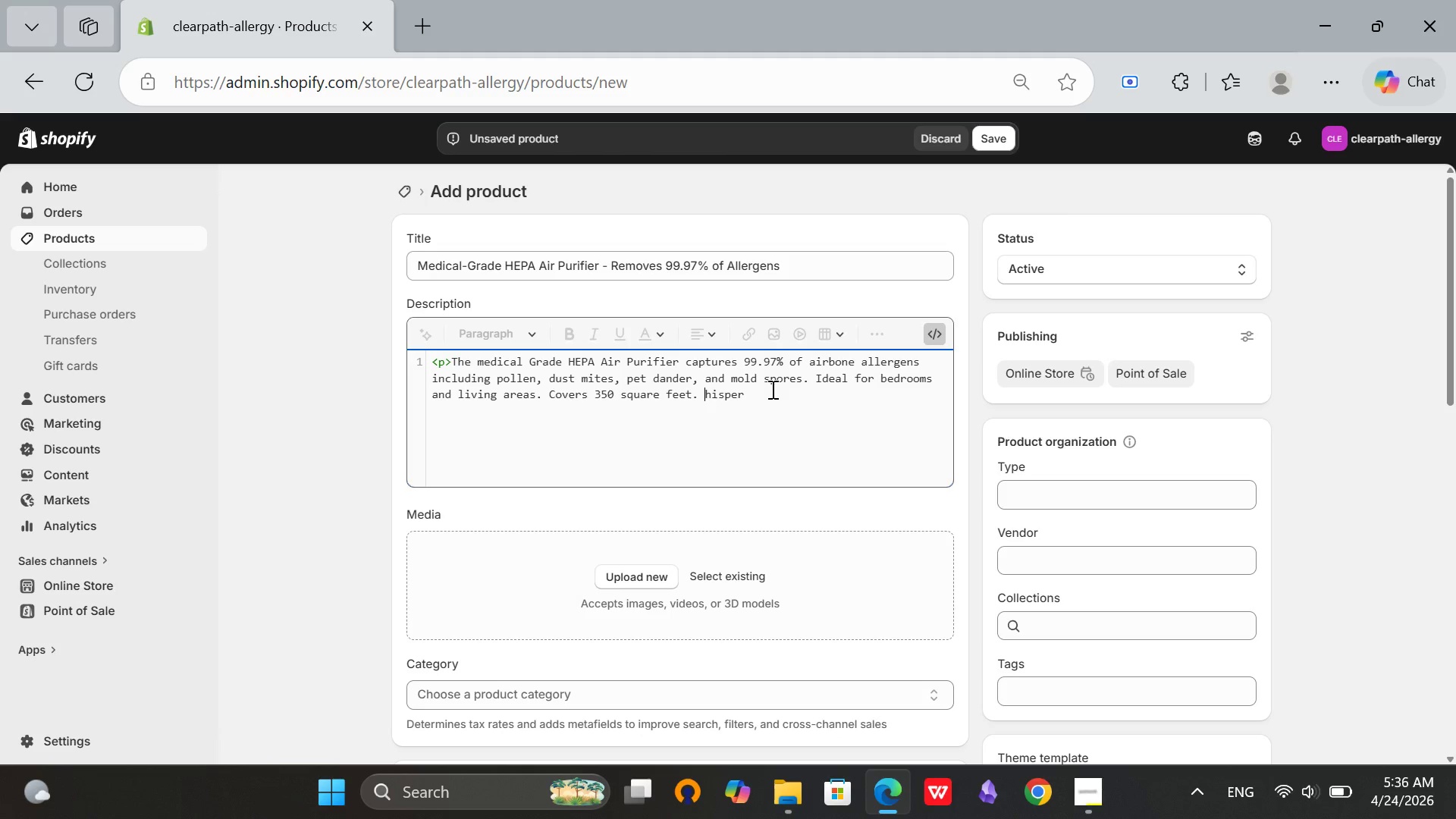 
key(CapsLock)
 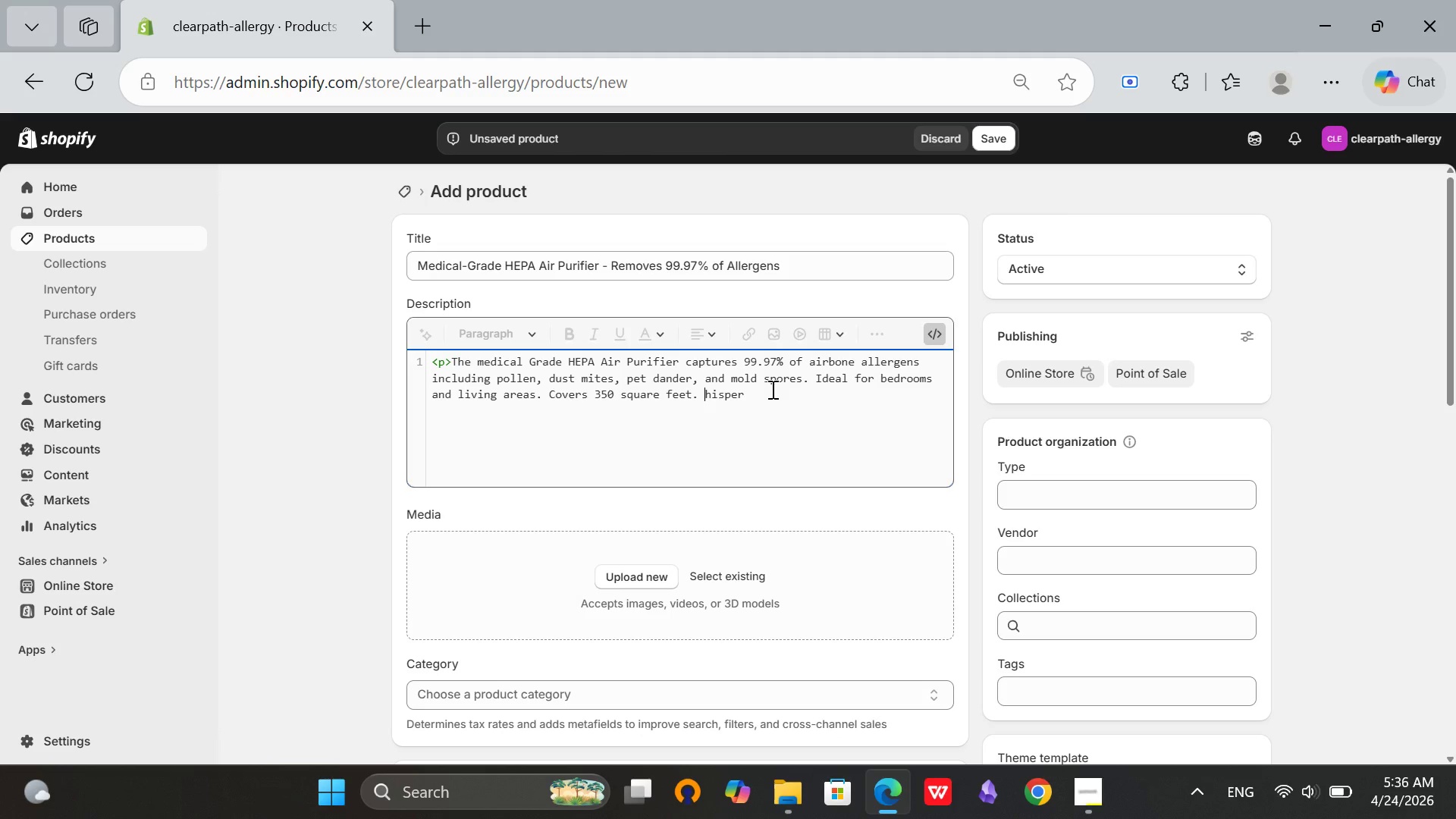 
key(W)
 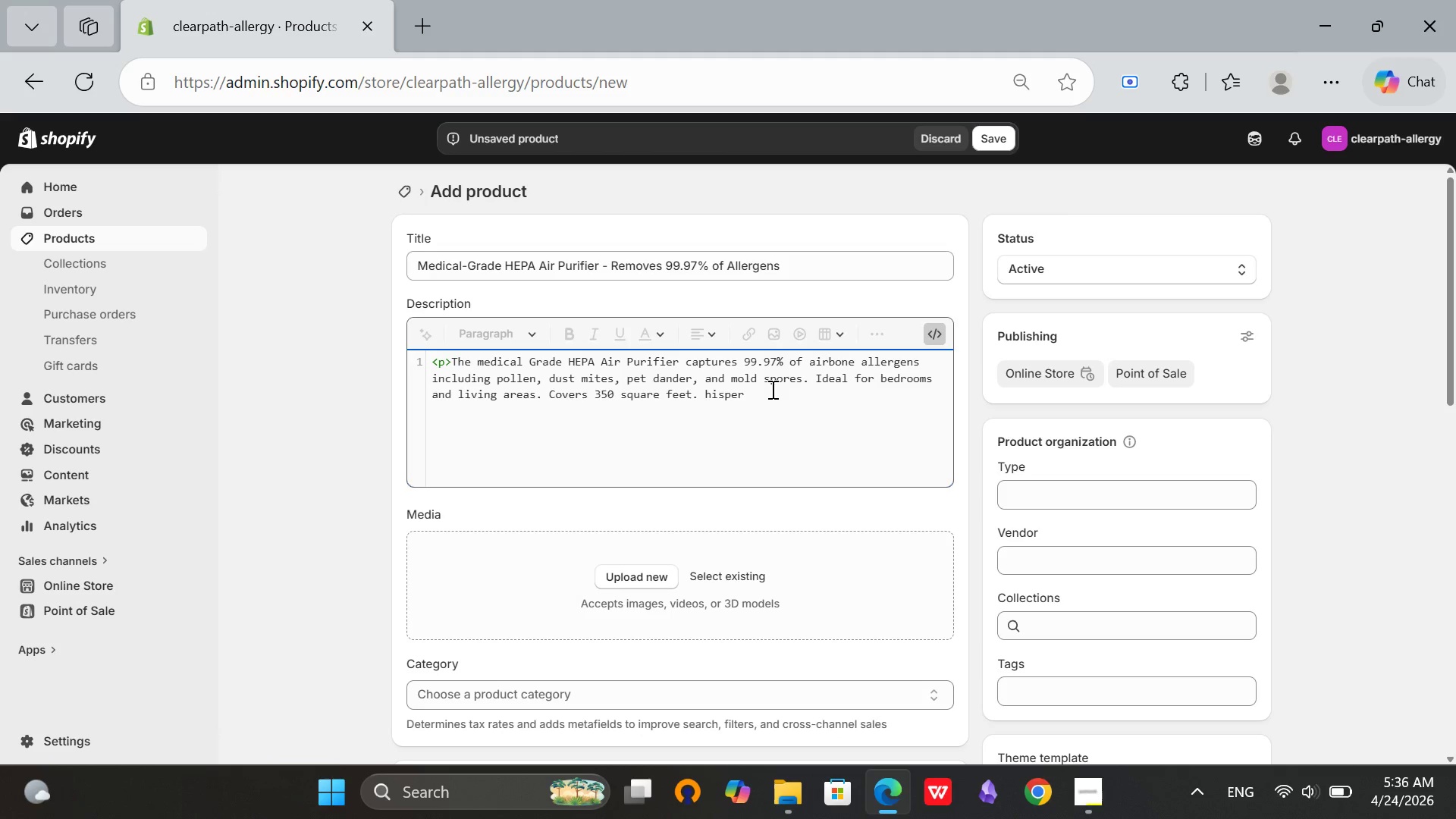 
key(CapsLock)
 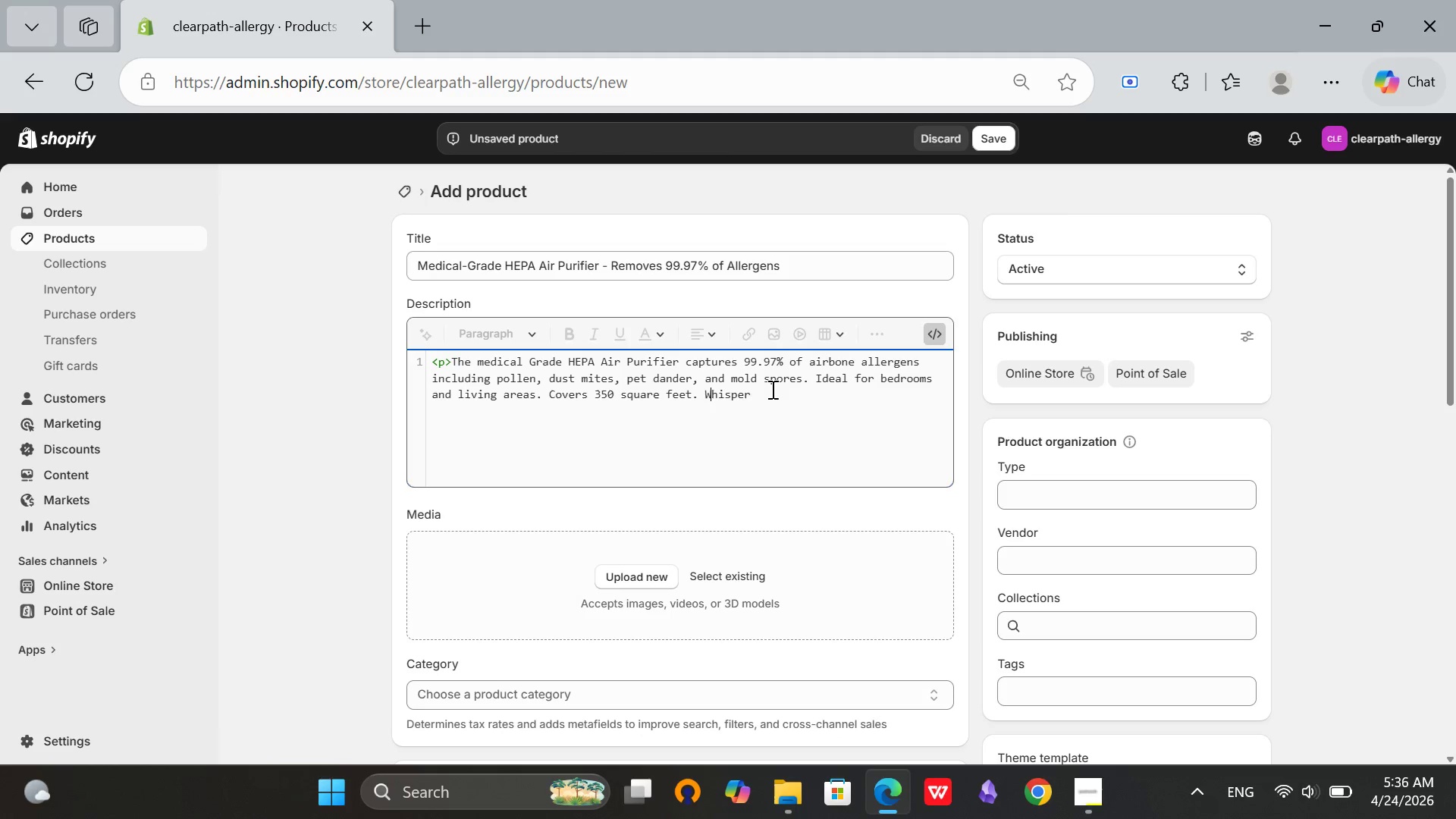 
key(ArrowRight)
 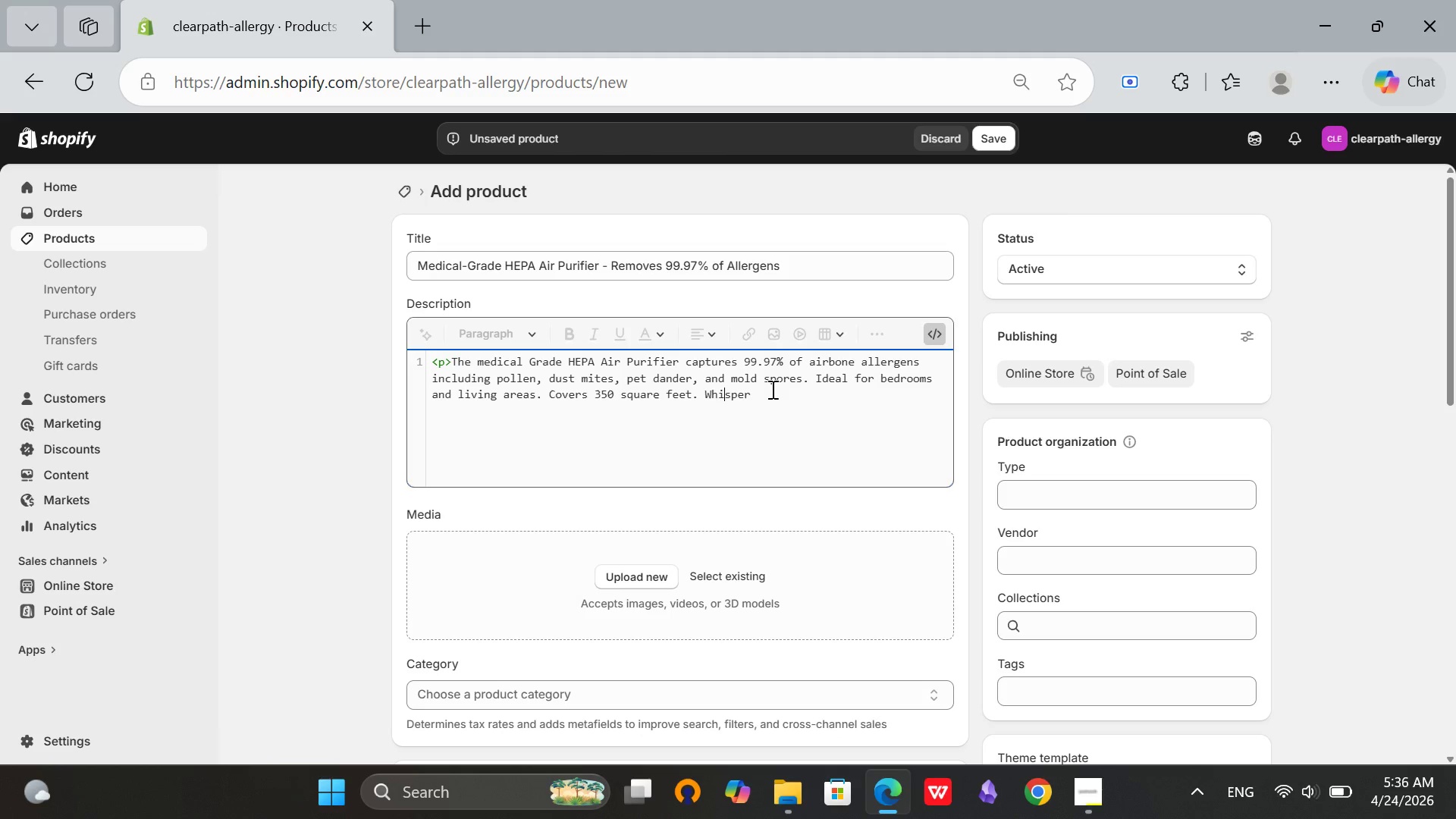 
key(ArrowRight)
 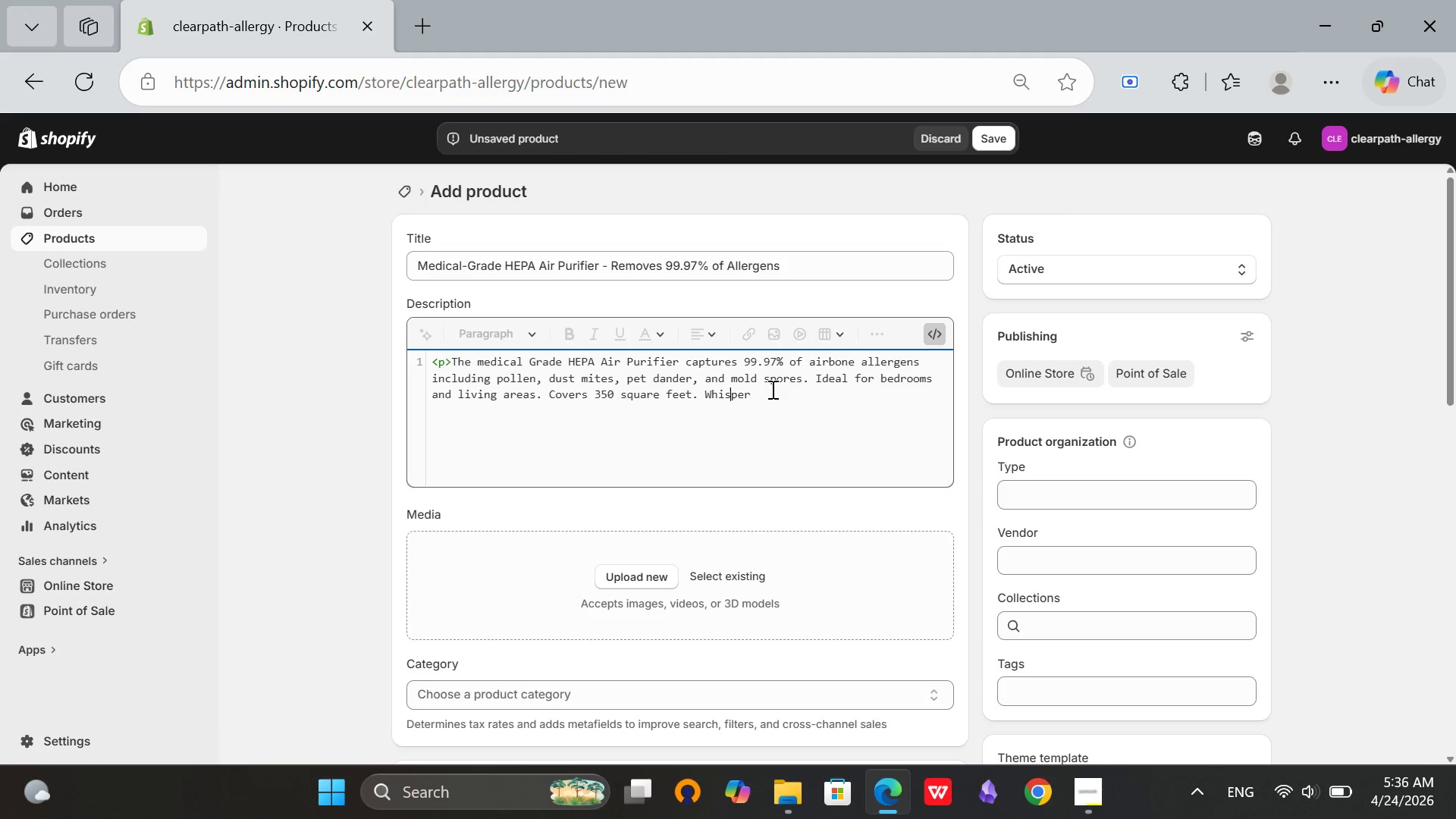 
key(ArrowRight)
 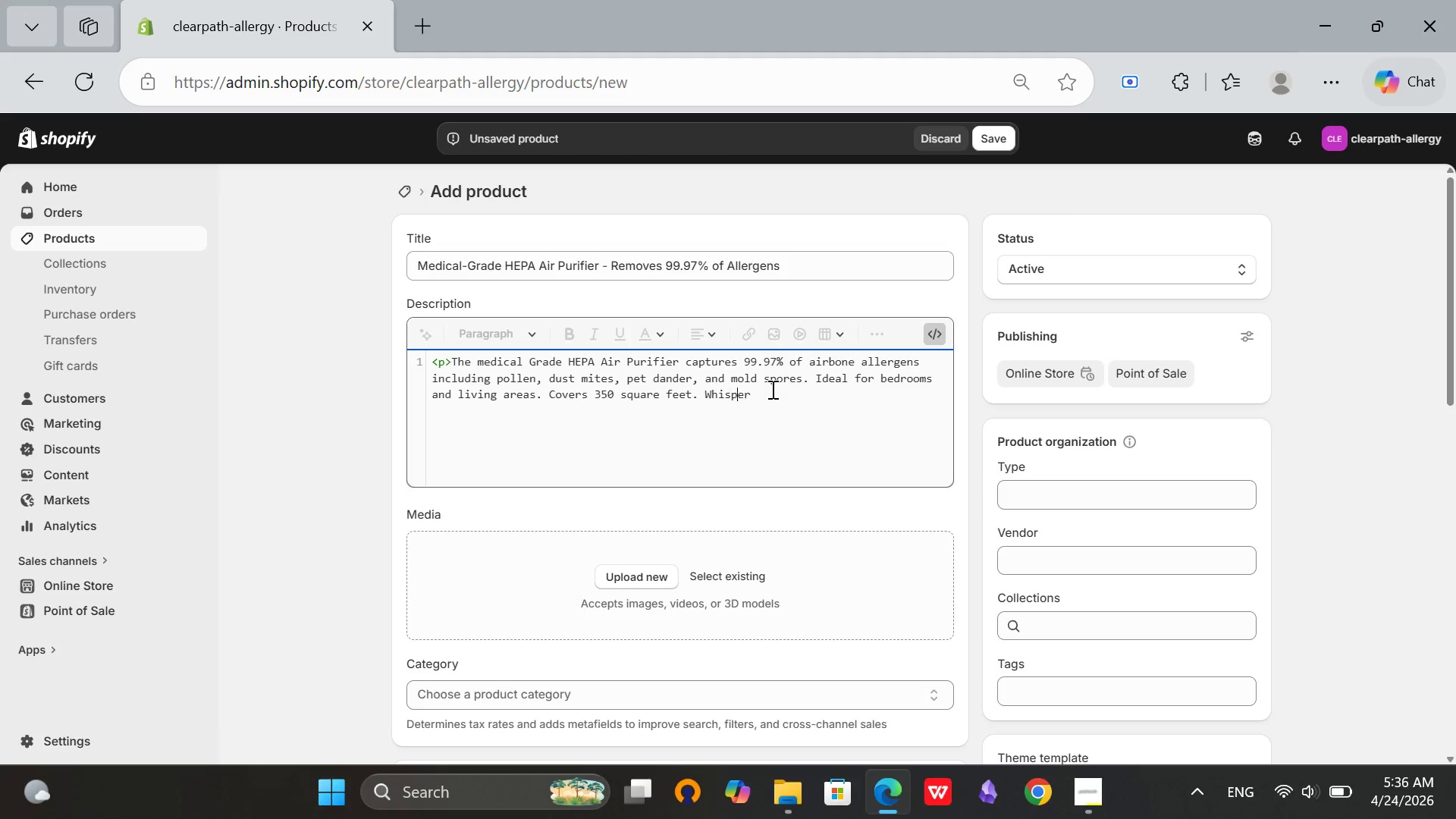 
key(ArrowRight)
 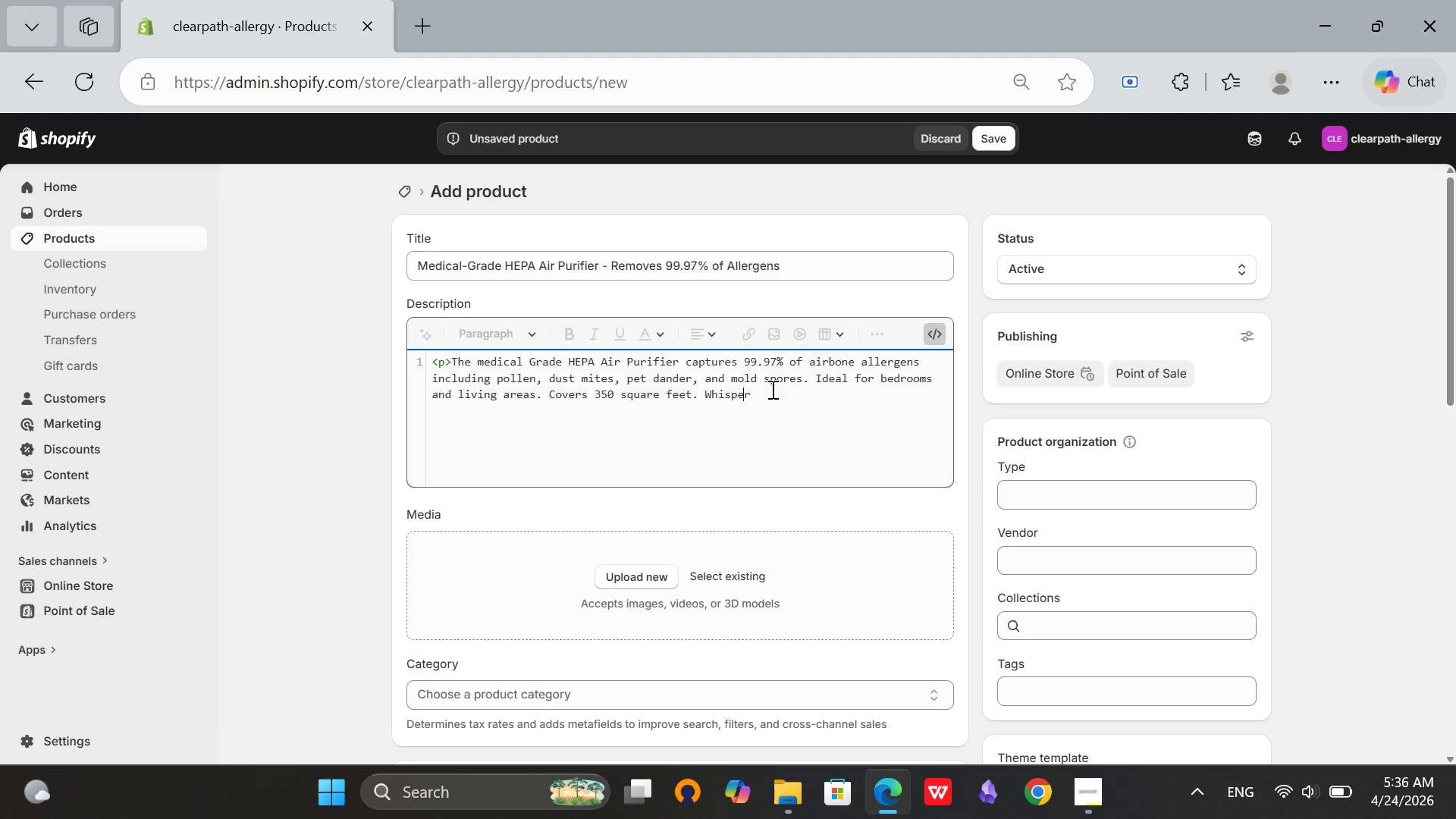 
key(ArrowRight)
 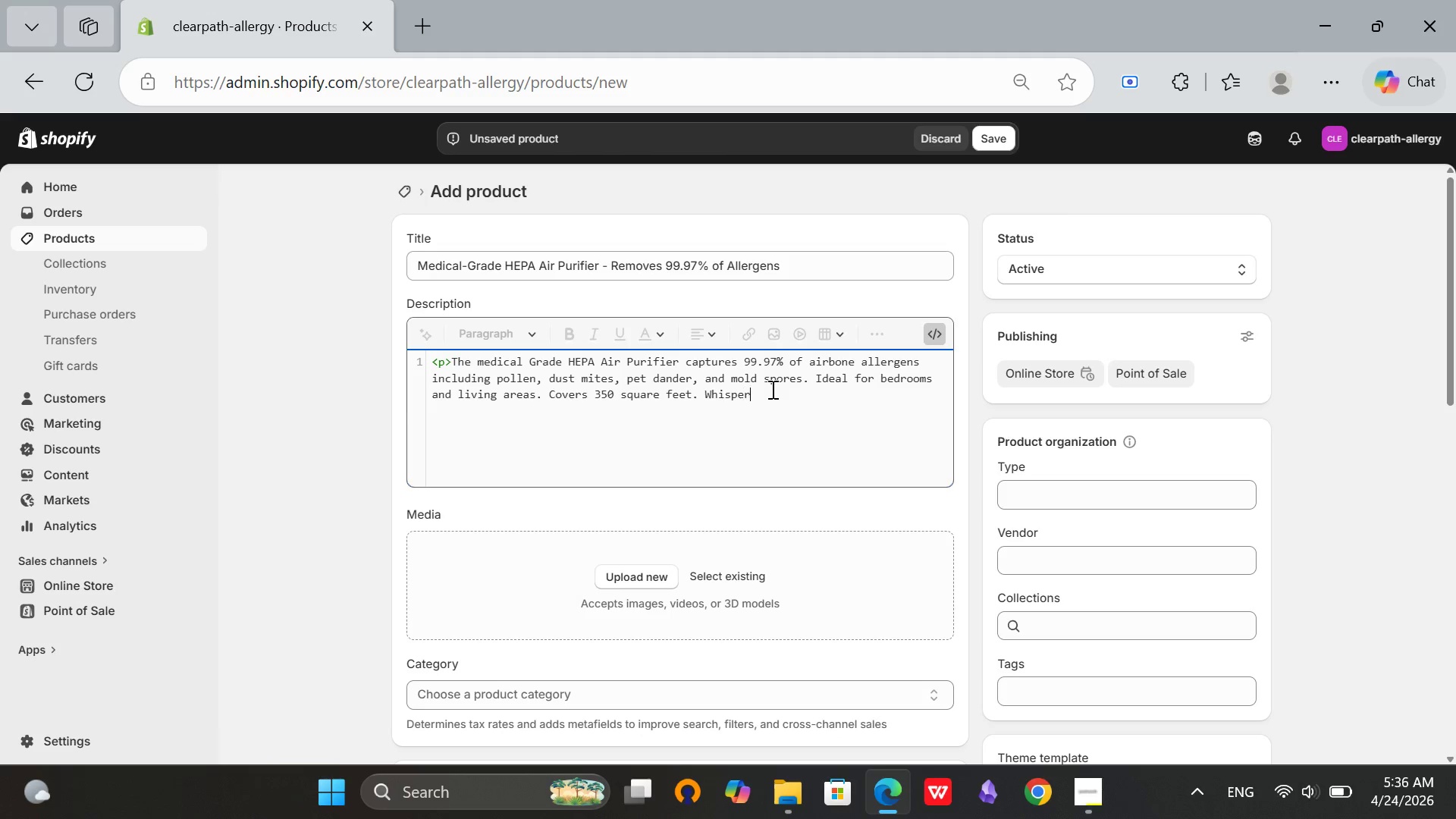 
key(ArrowRight)
 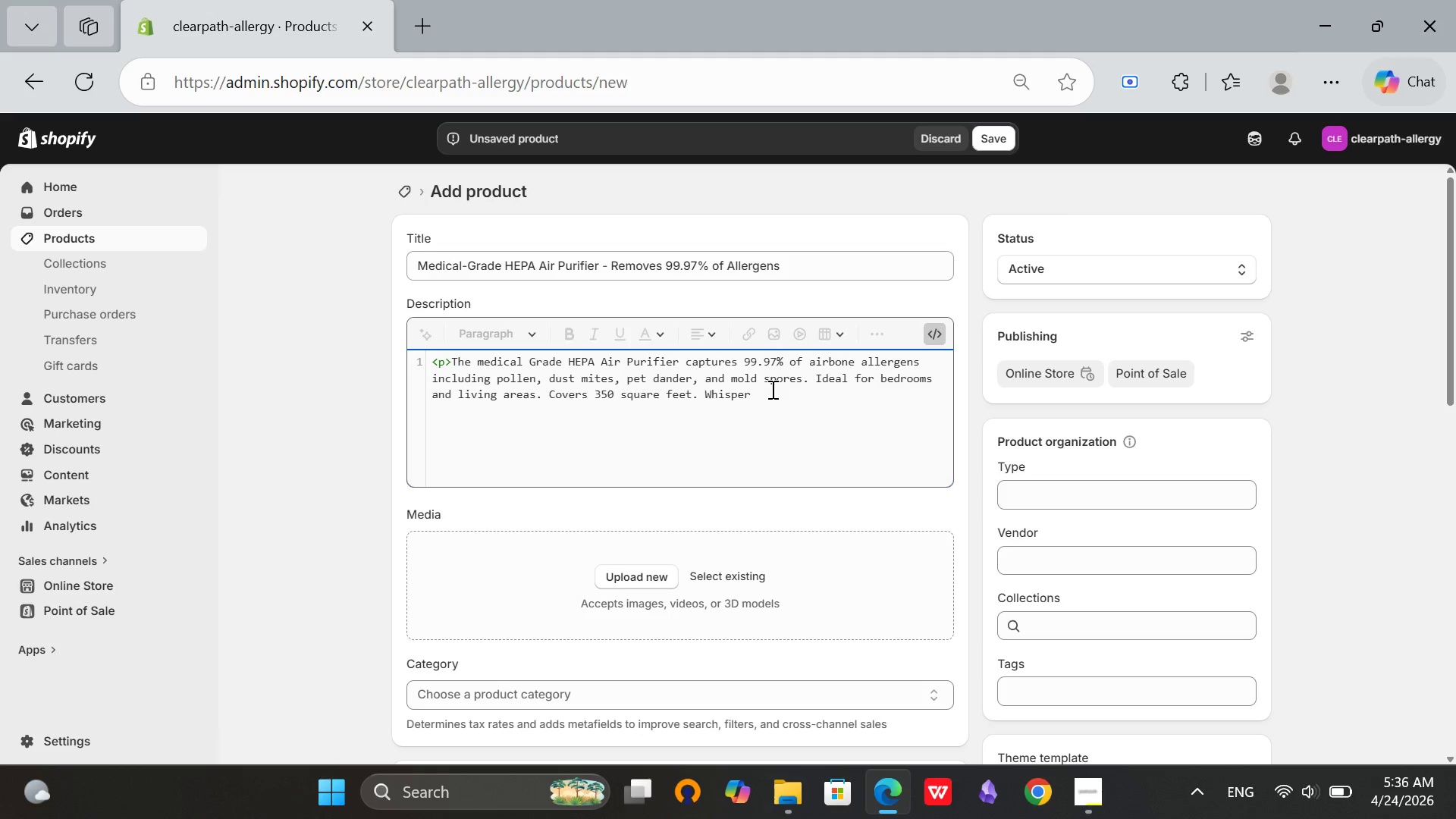 
type(-que)
 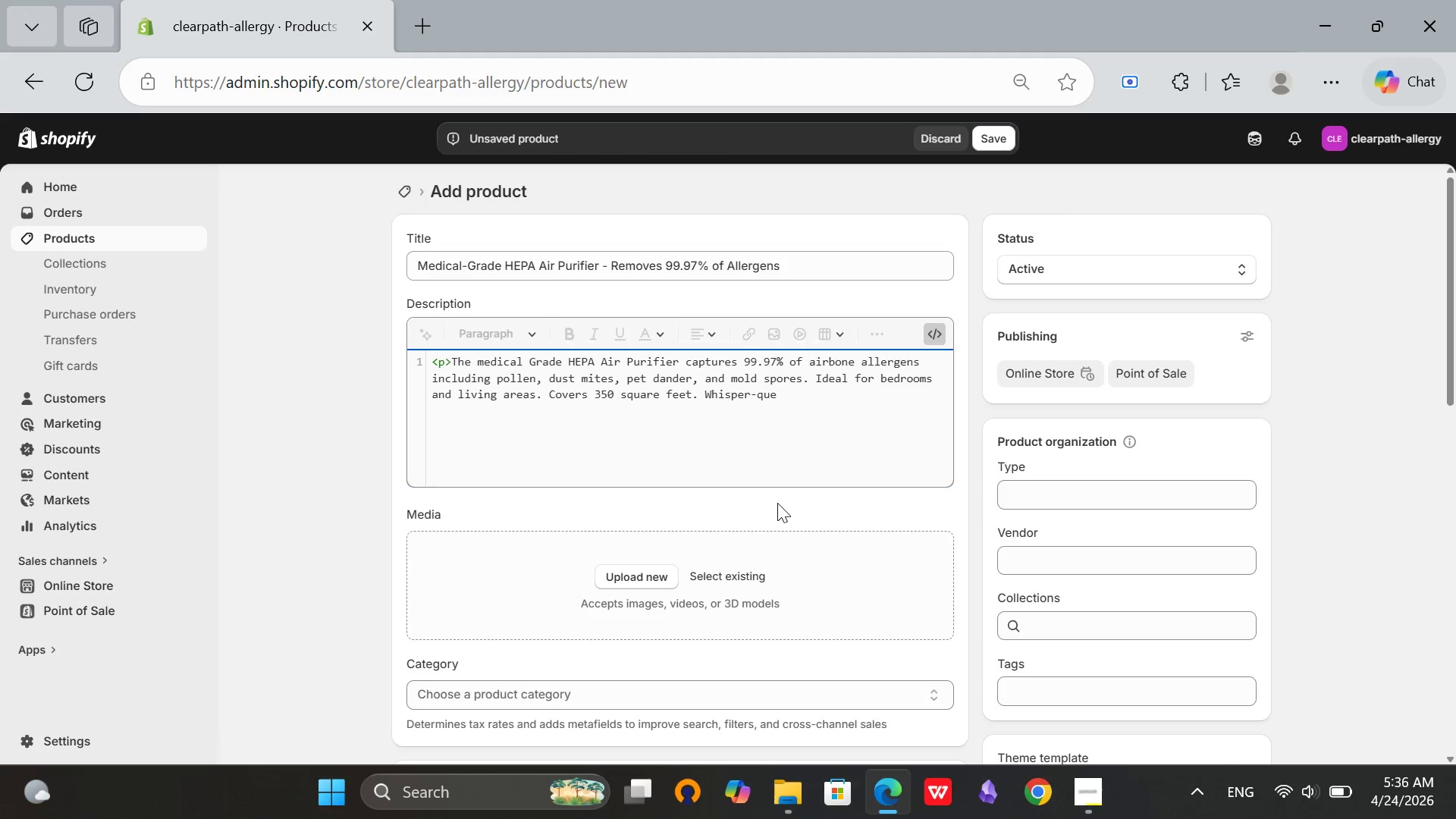 
key(Backspace)
type(iet)
 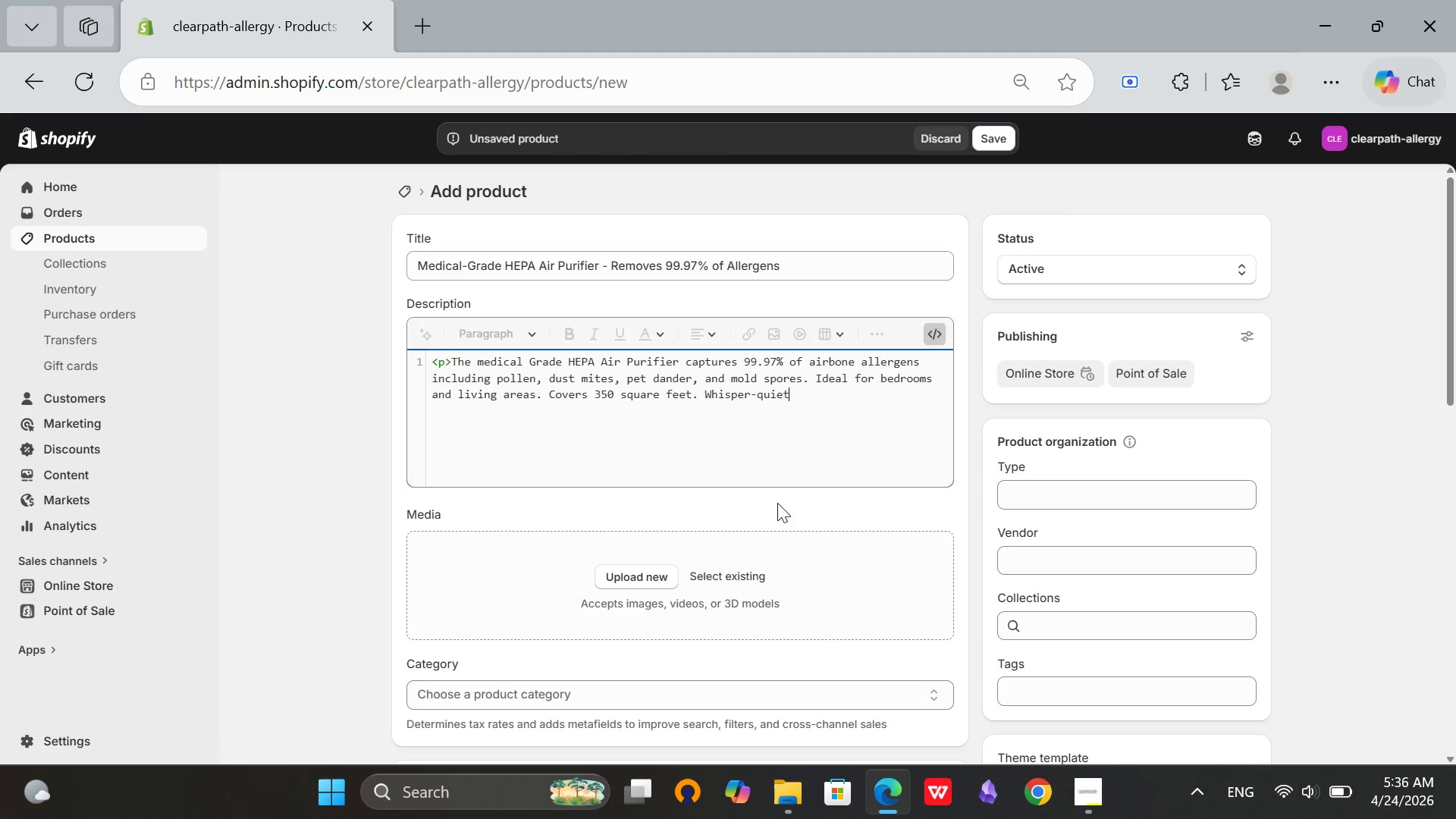 
wait(10.41)
 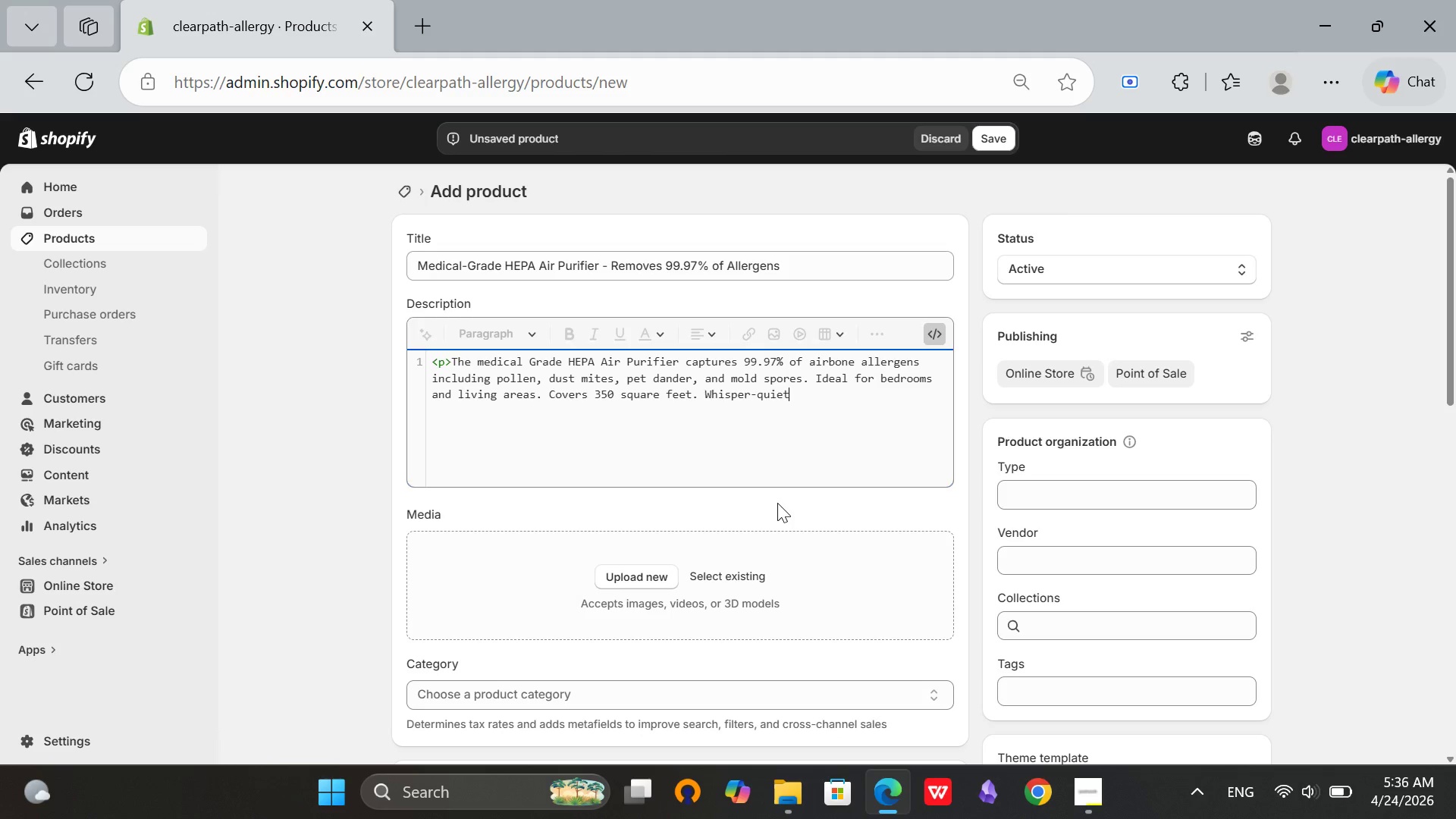 
type( oepratins at 25 dB.)
 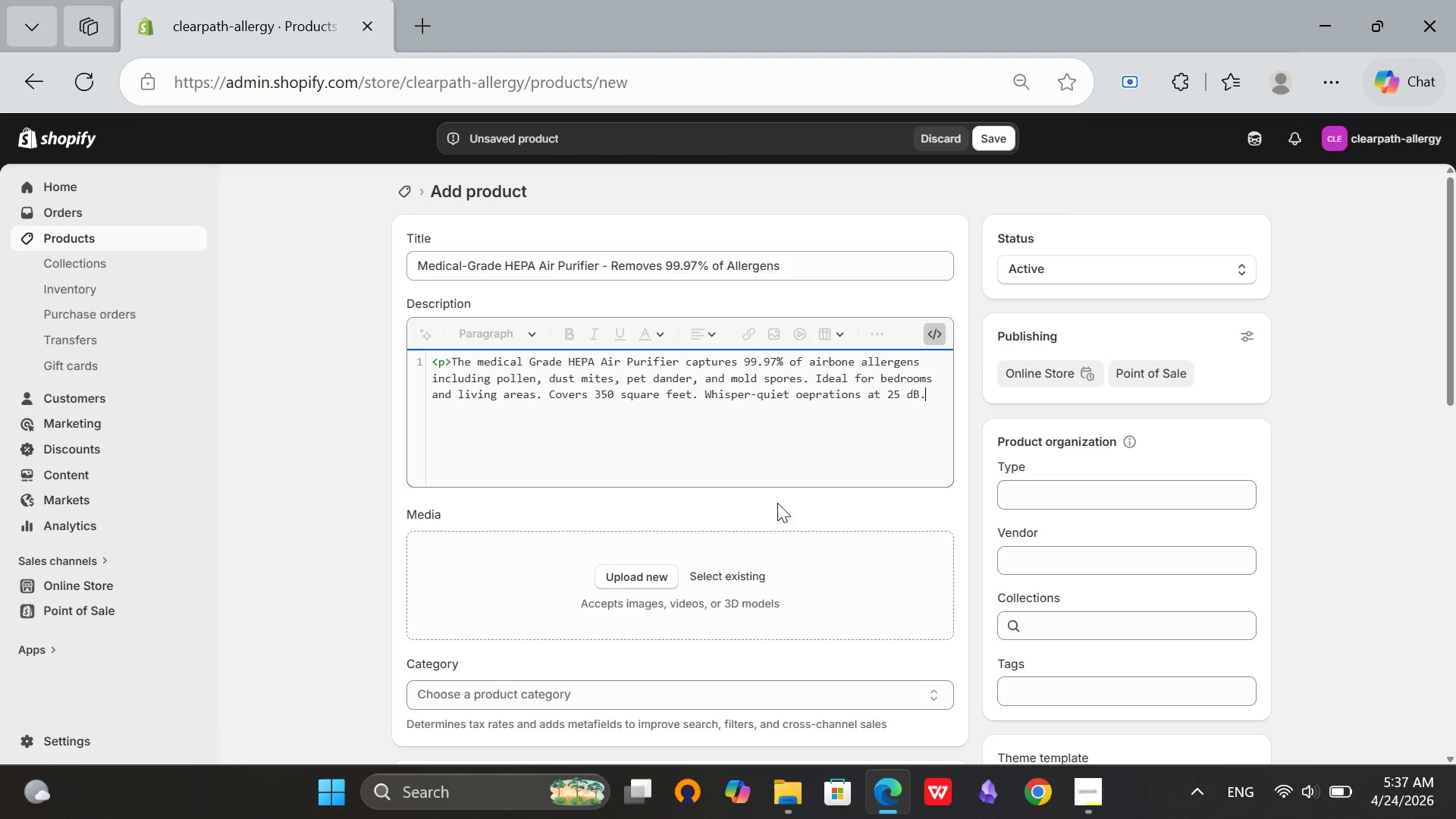 
wait(6.97)
 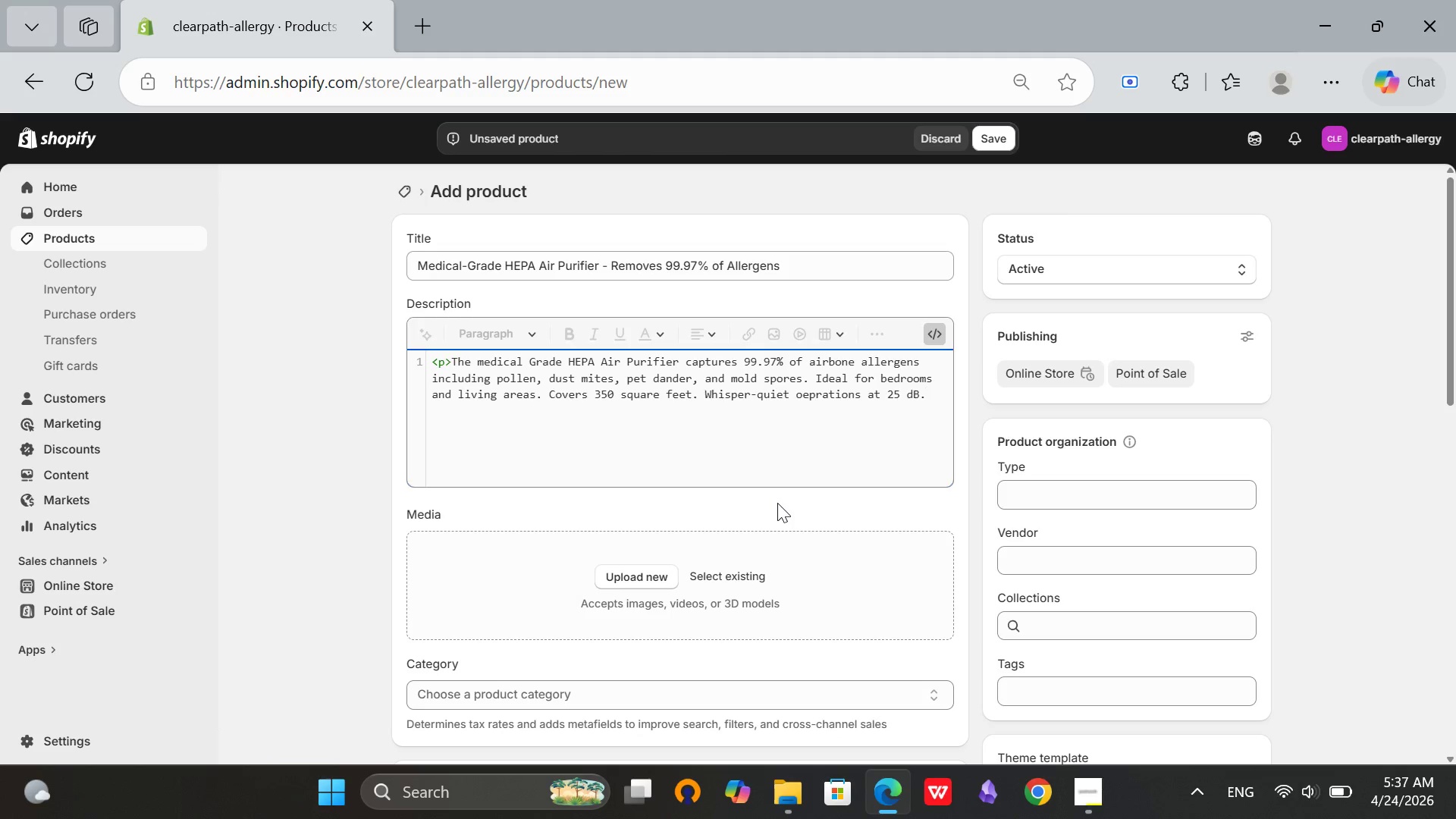 
type( Includes pre-d)
key(Backspace)
type(filter and true HEPA filter.<p>)
 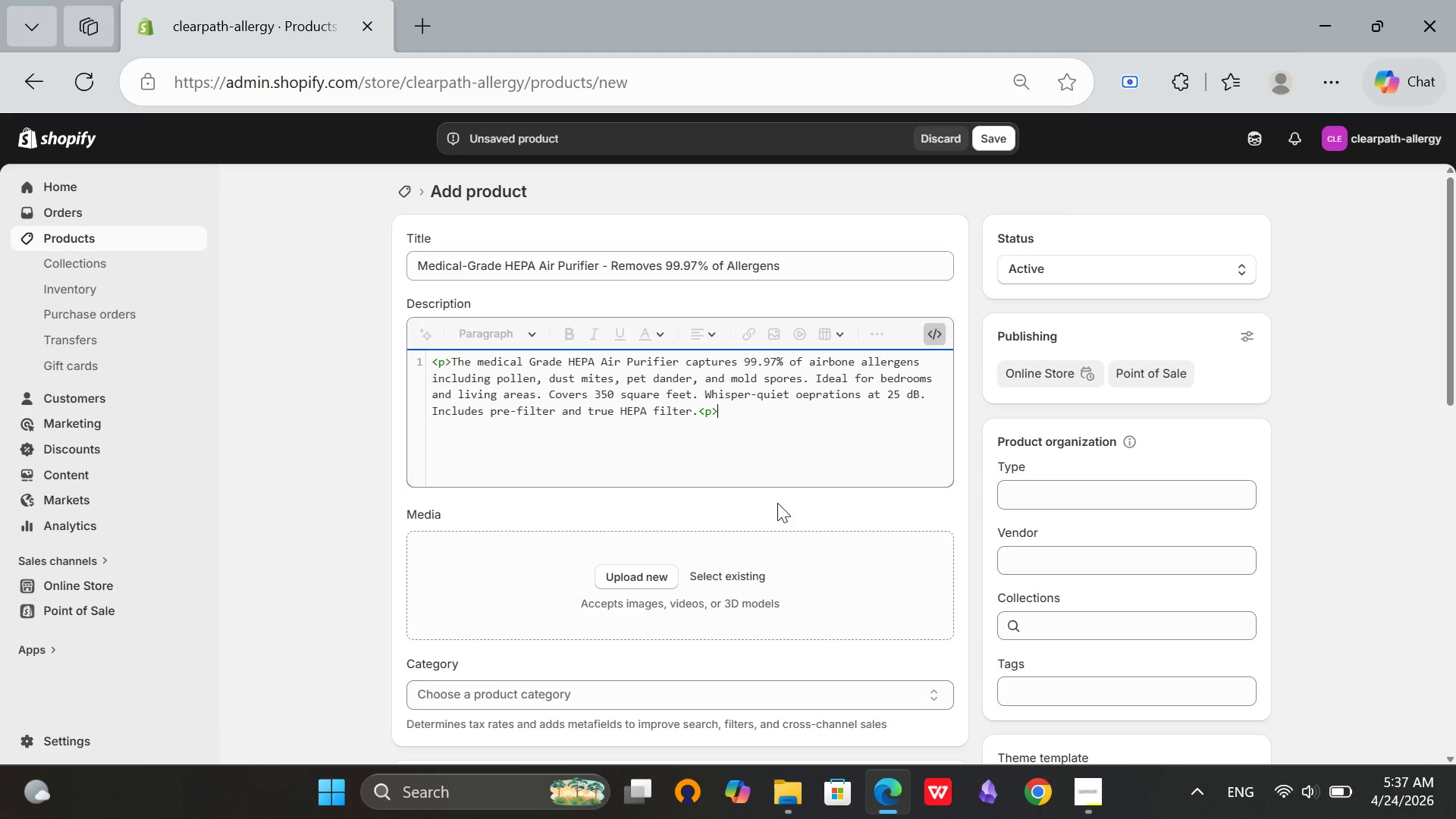 
key(Enter)
 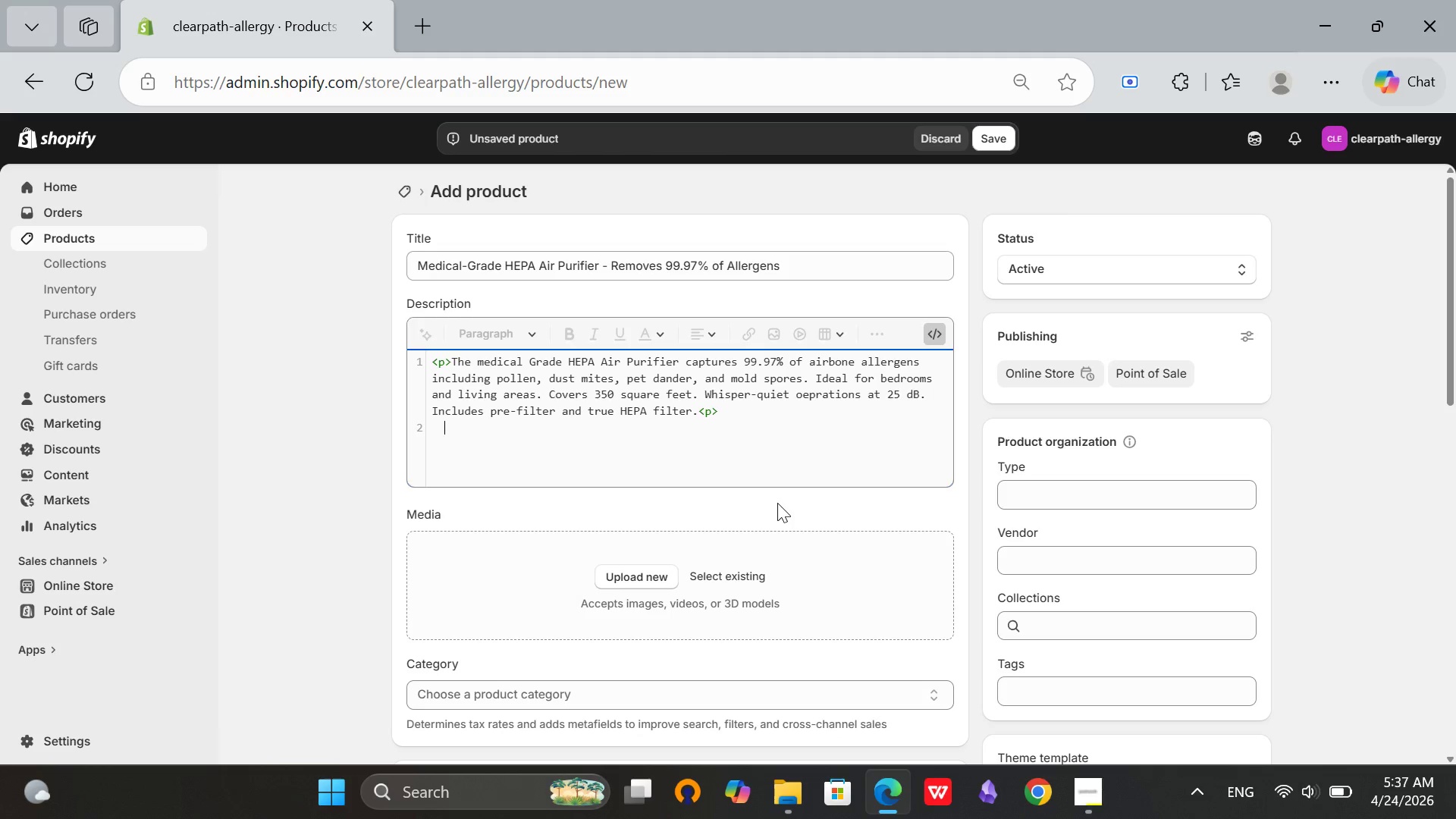 
key(Shift+Comma)
 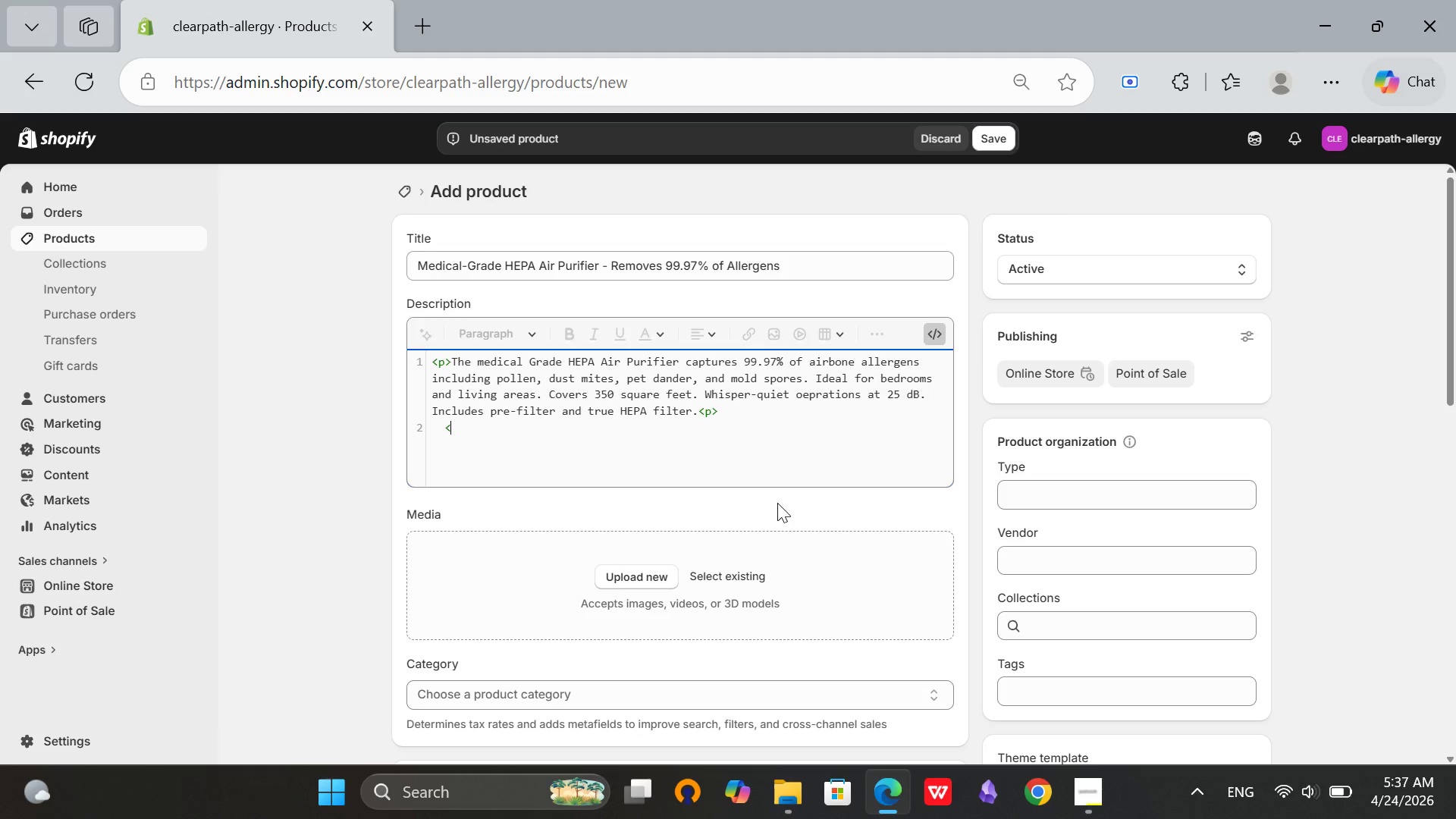 
key(P)
 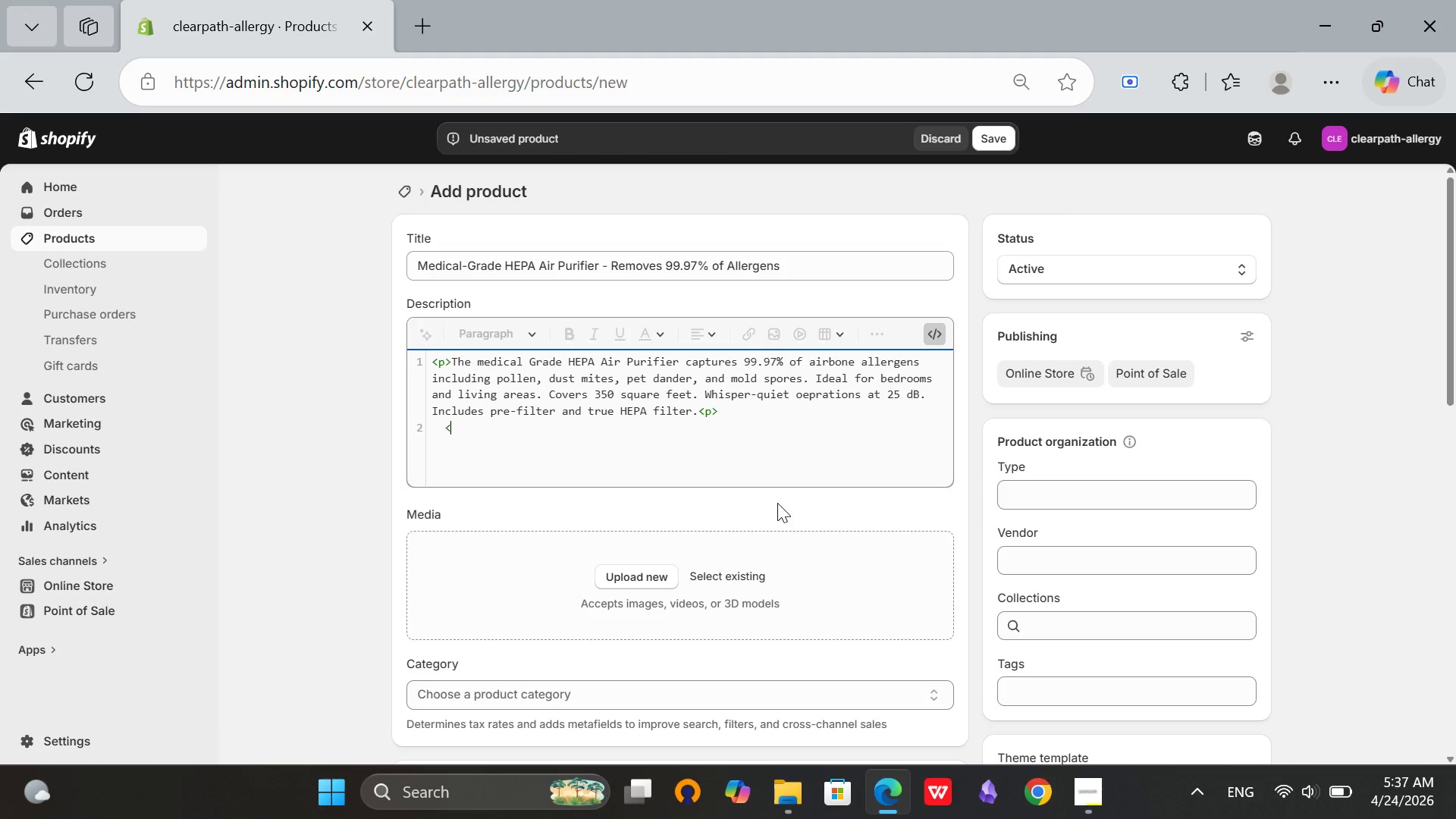 
hold_key(key=ShiftRight, duration=0.52)
 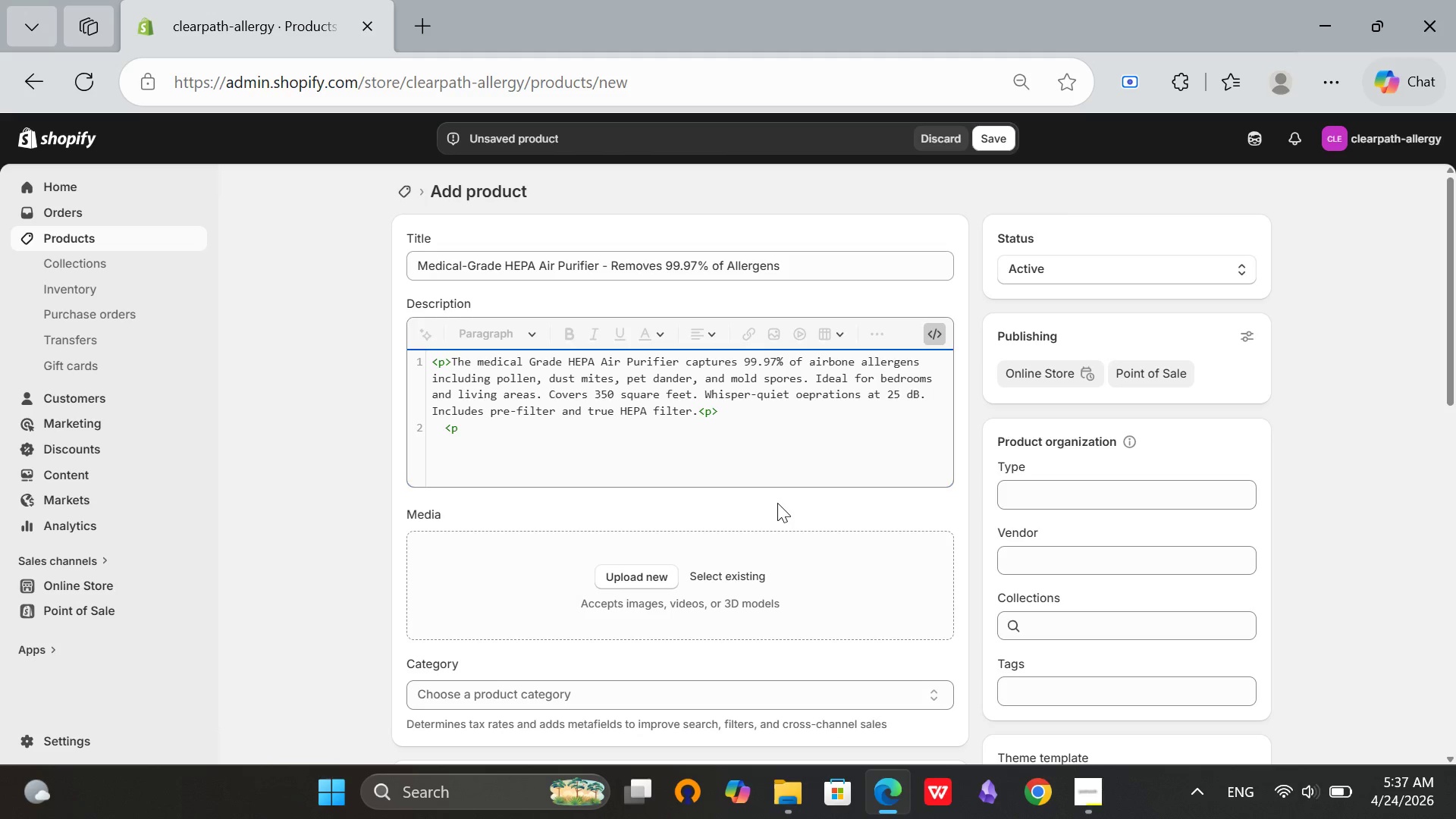 
key(Backspace)
 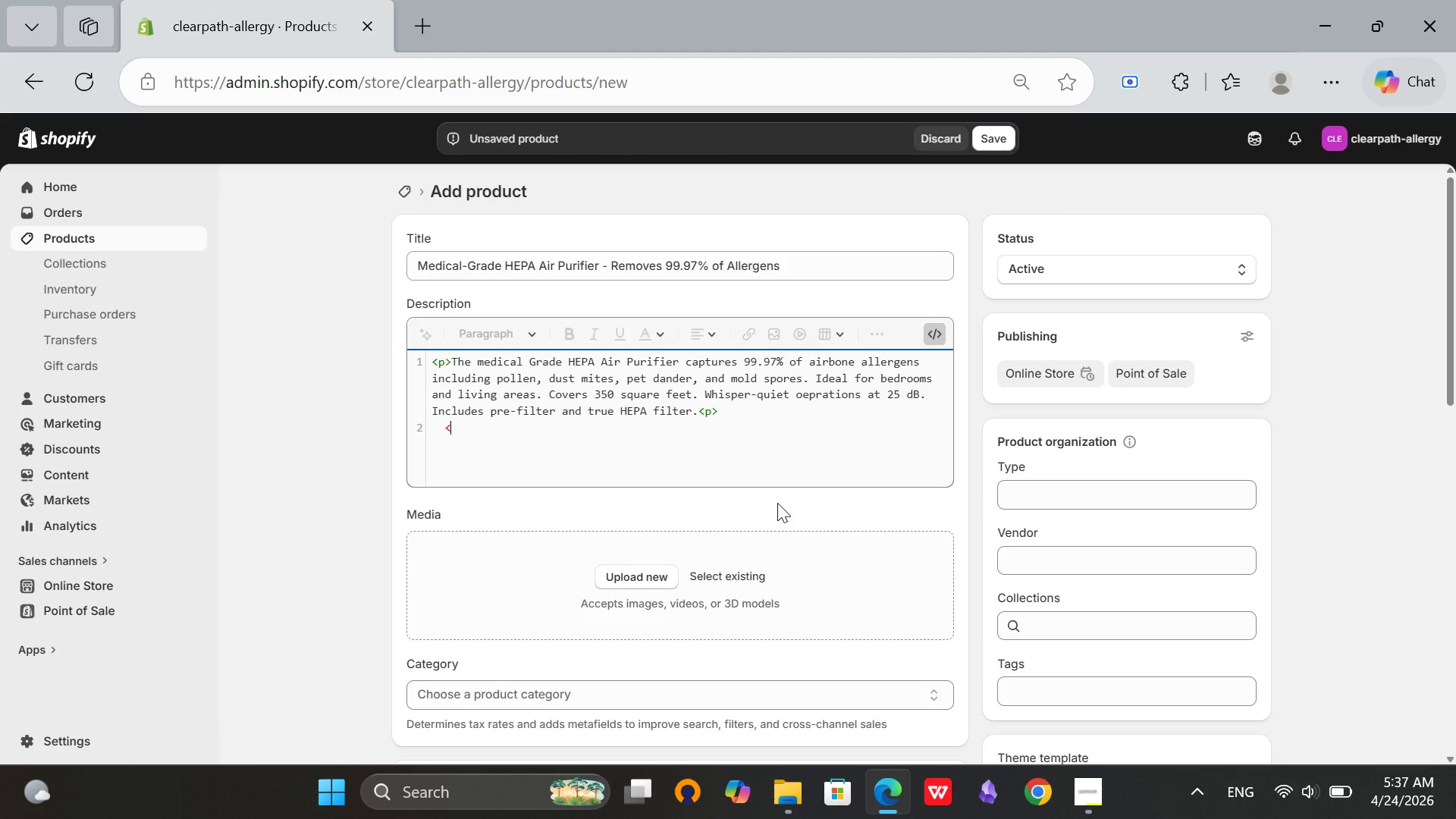 
key(Backspace)
 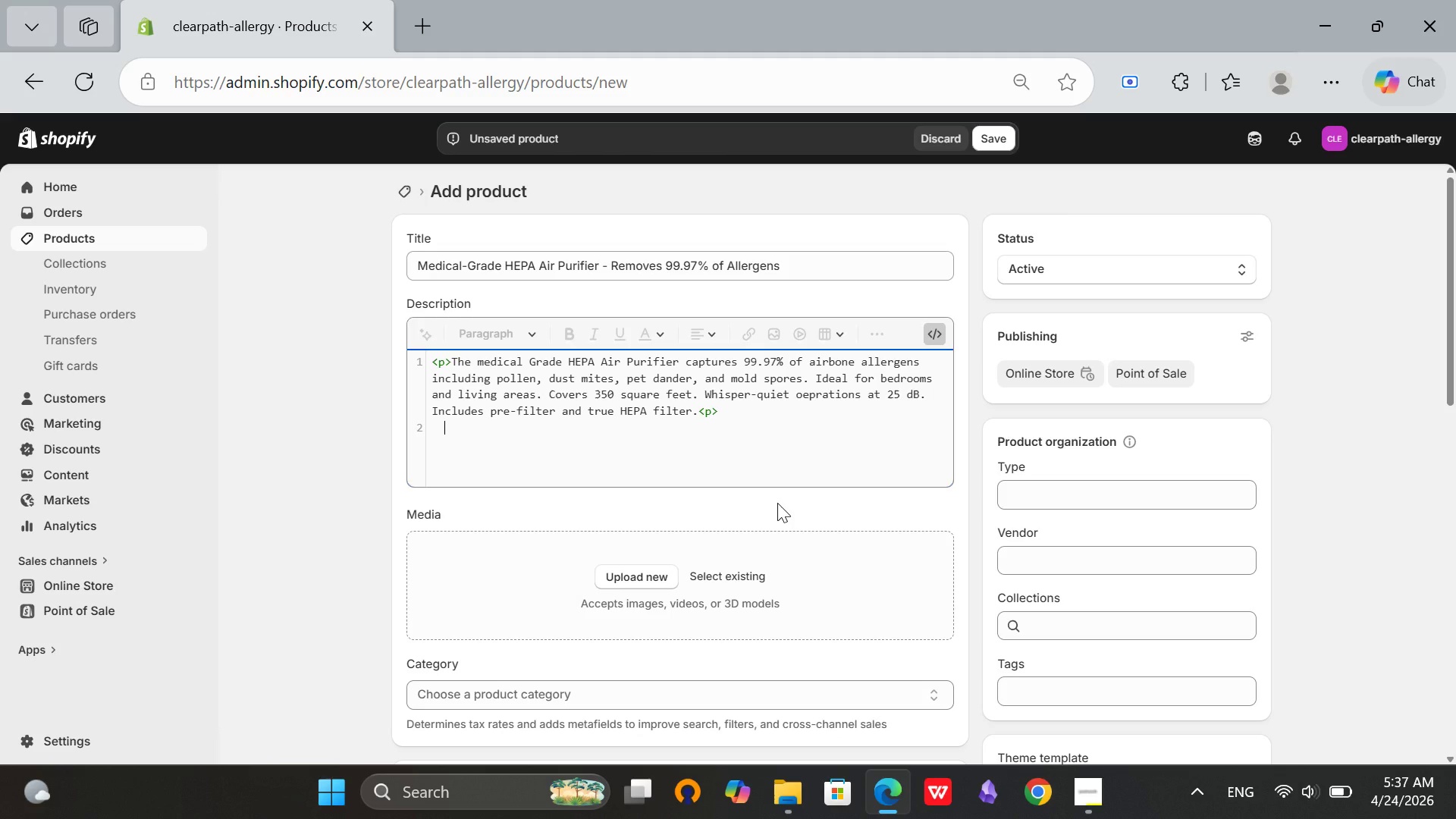 
key(Backspace)
 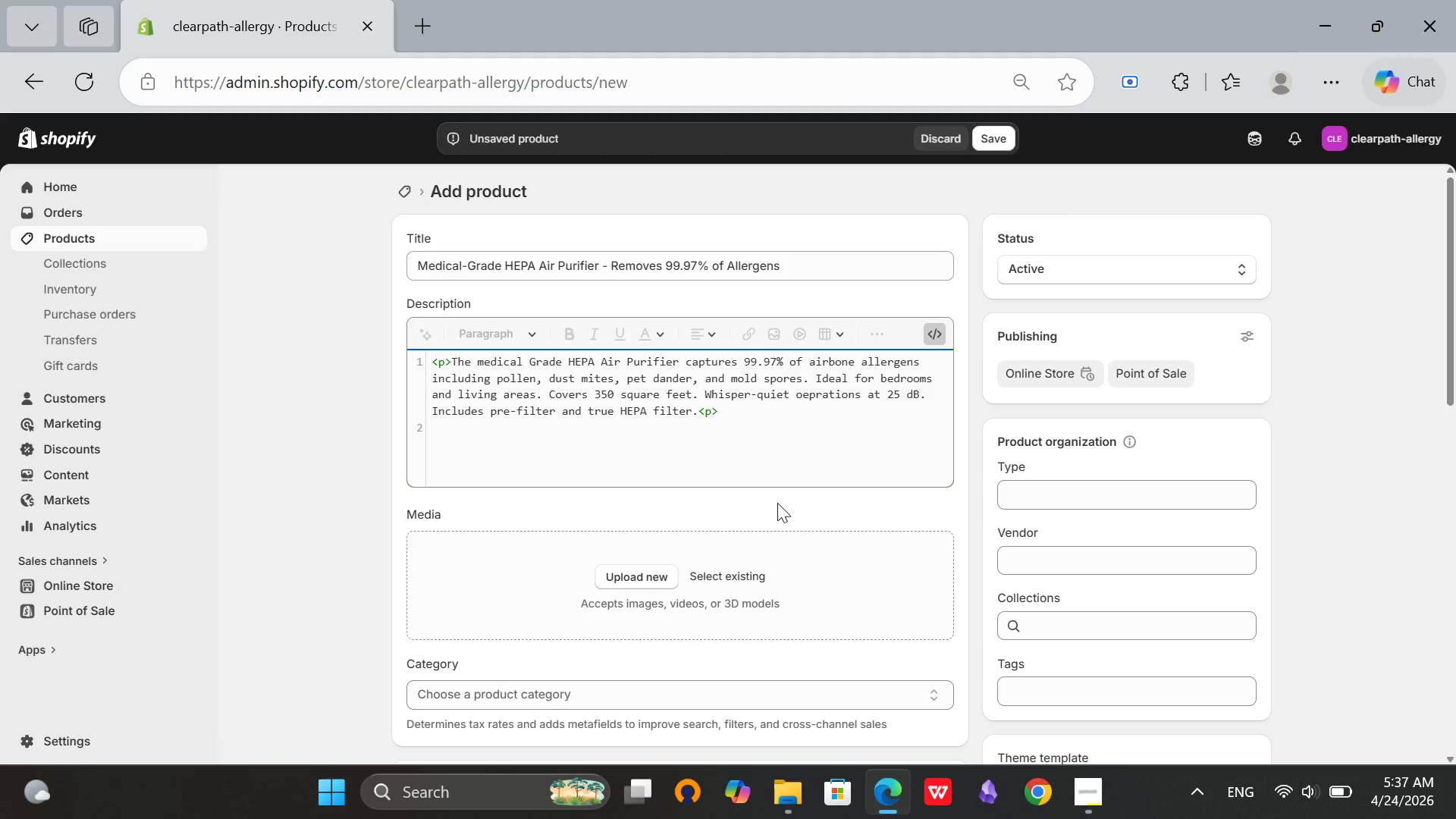 
key(Shift+Comma)
 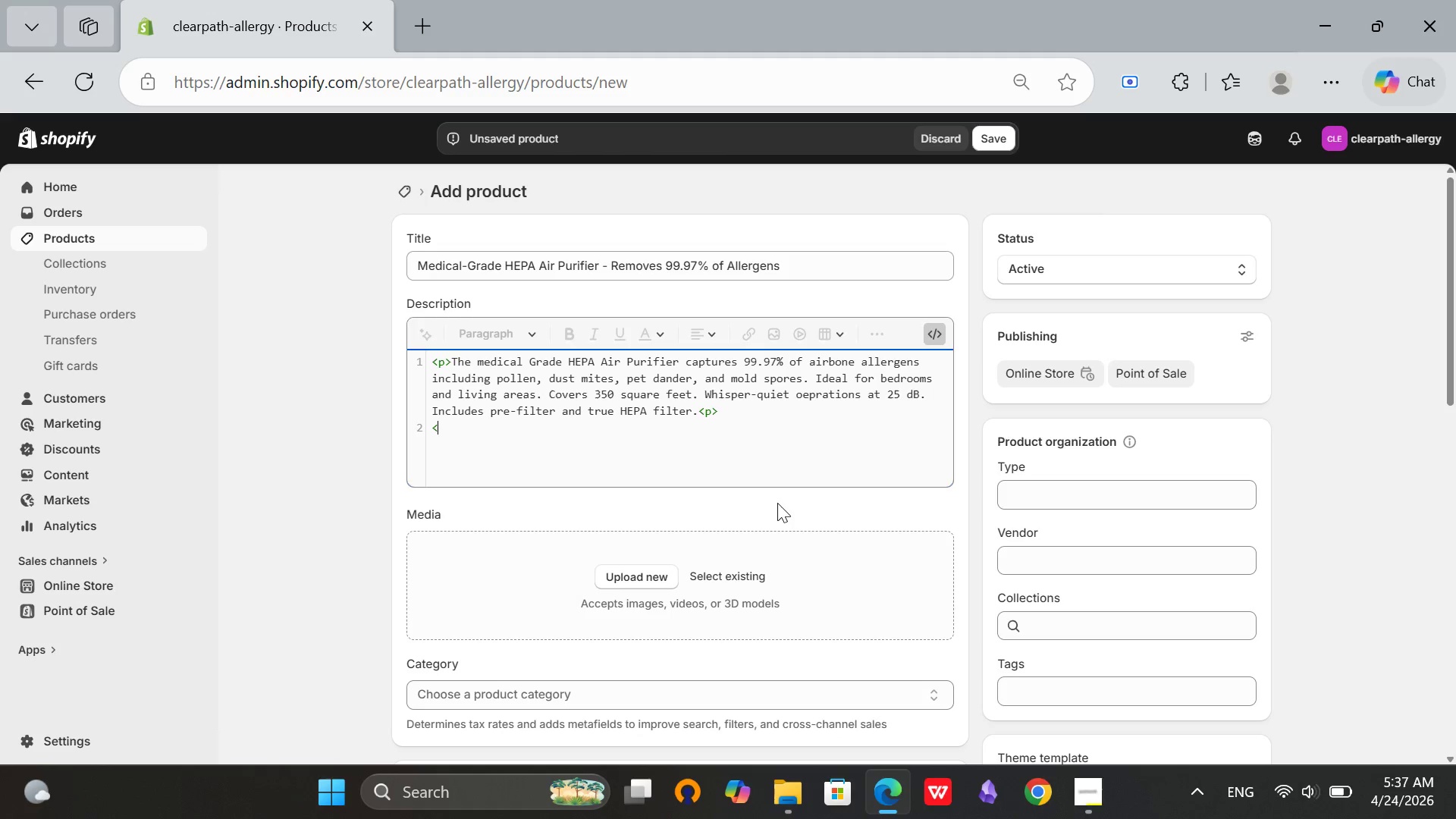 
key(Shift+P)
 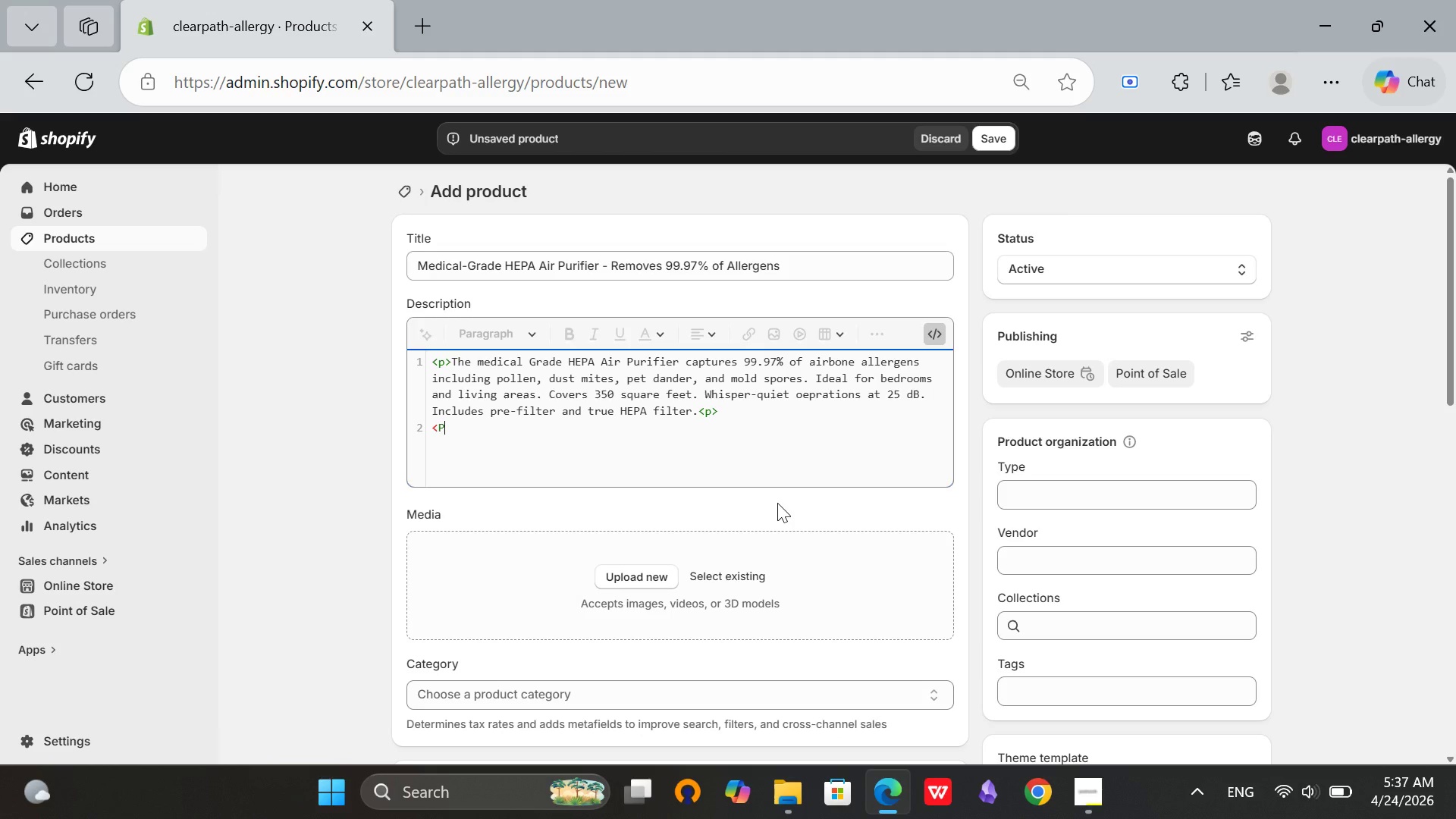 
key(Shift+Period)
 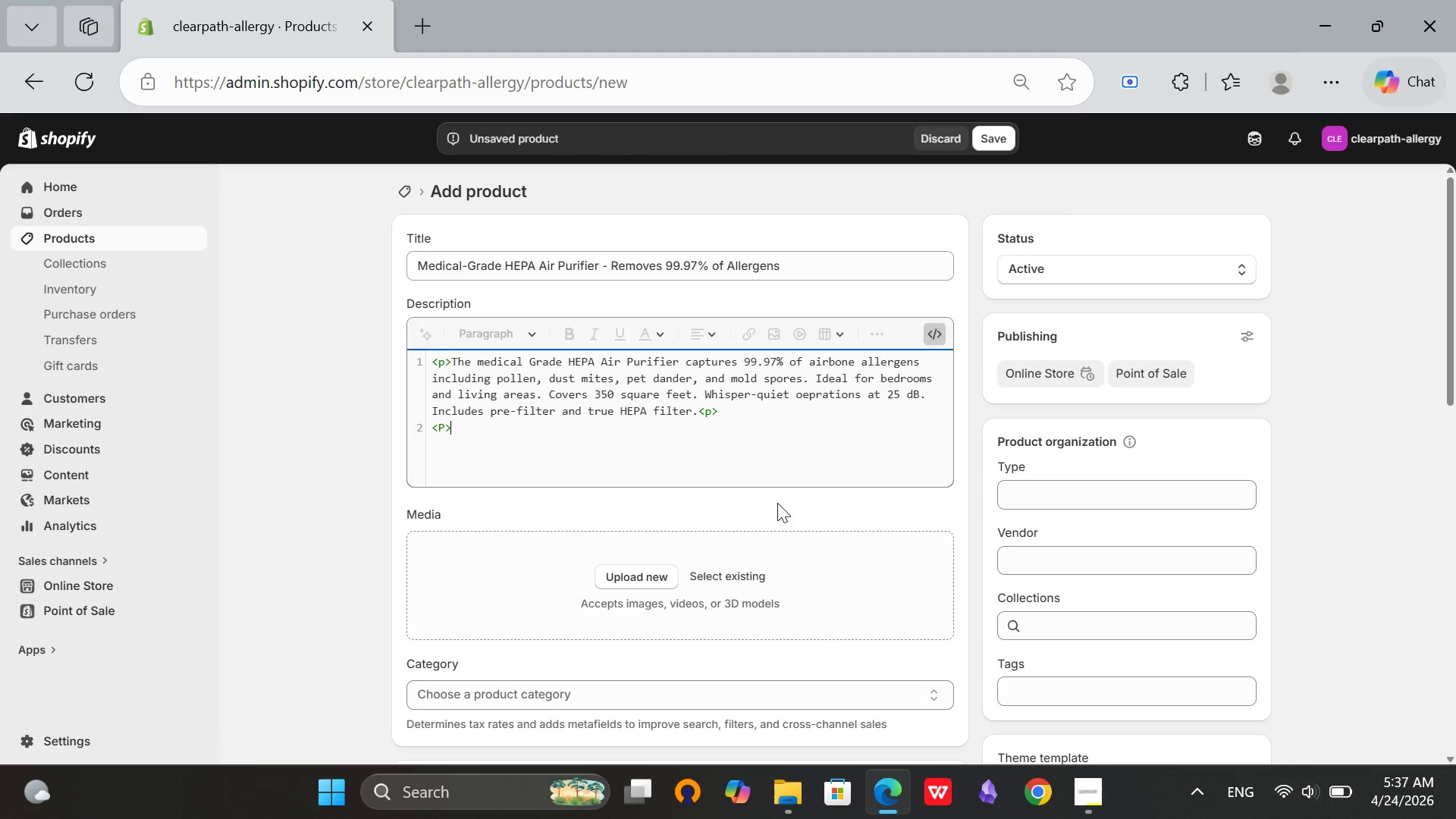 
wait(10.28)
 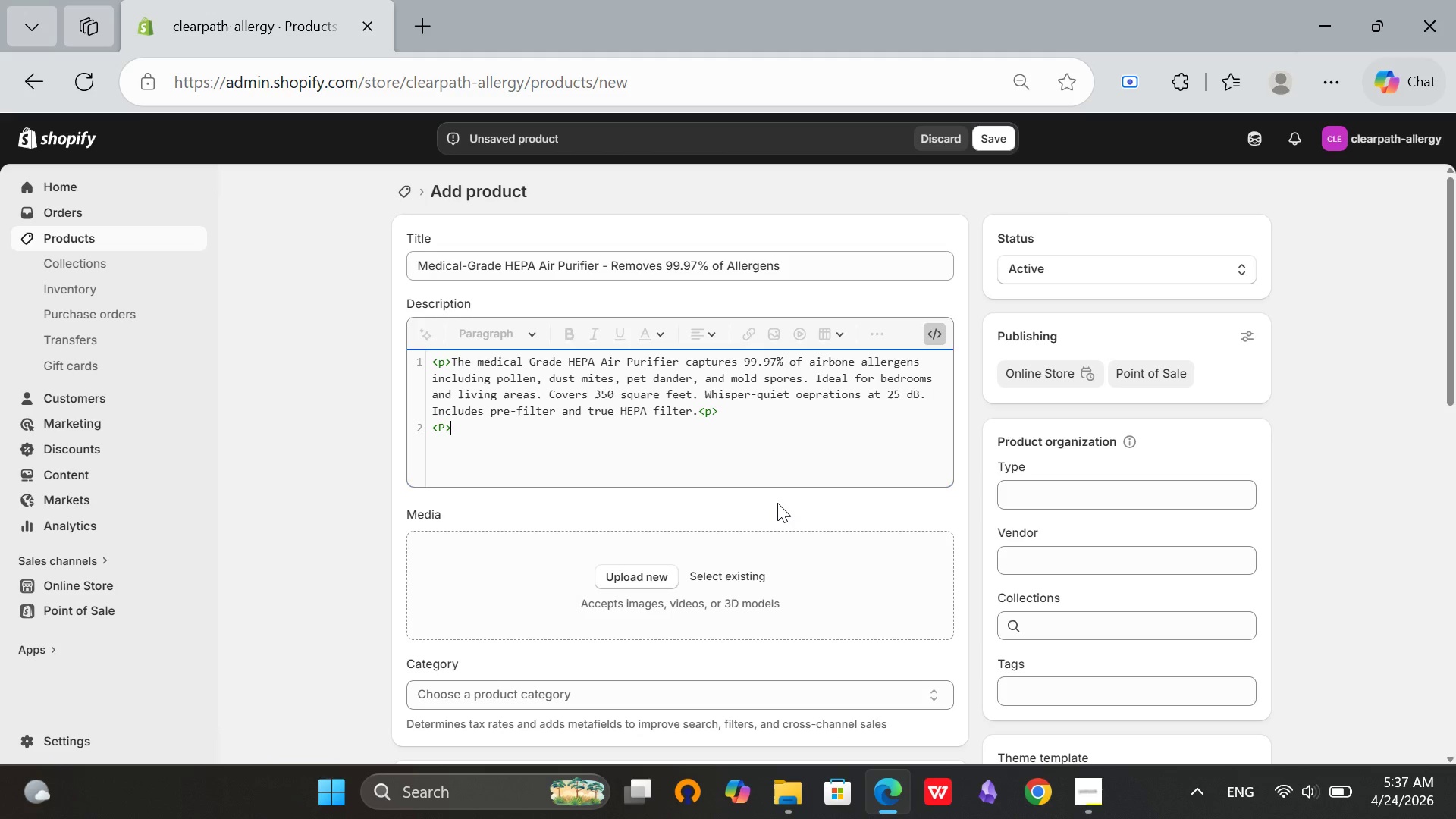 
key(Backspace)
key(Backspace)
type(h3>Specifications</h3?)
key(Backspace)
type(>)
 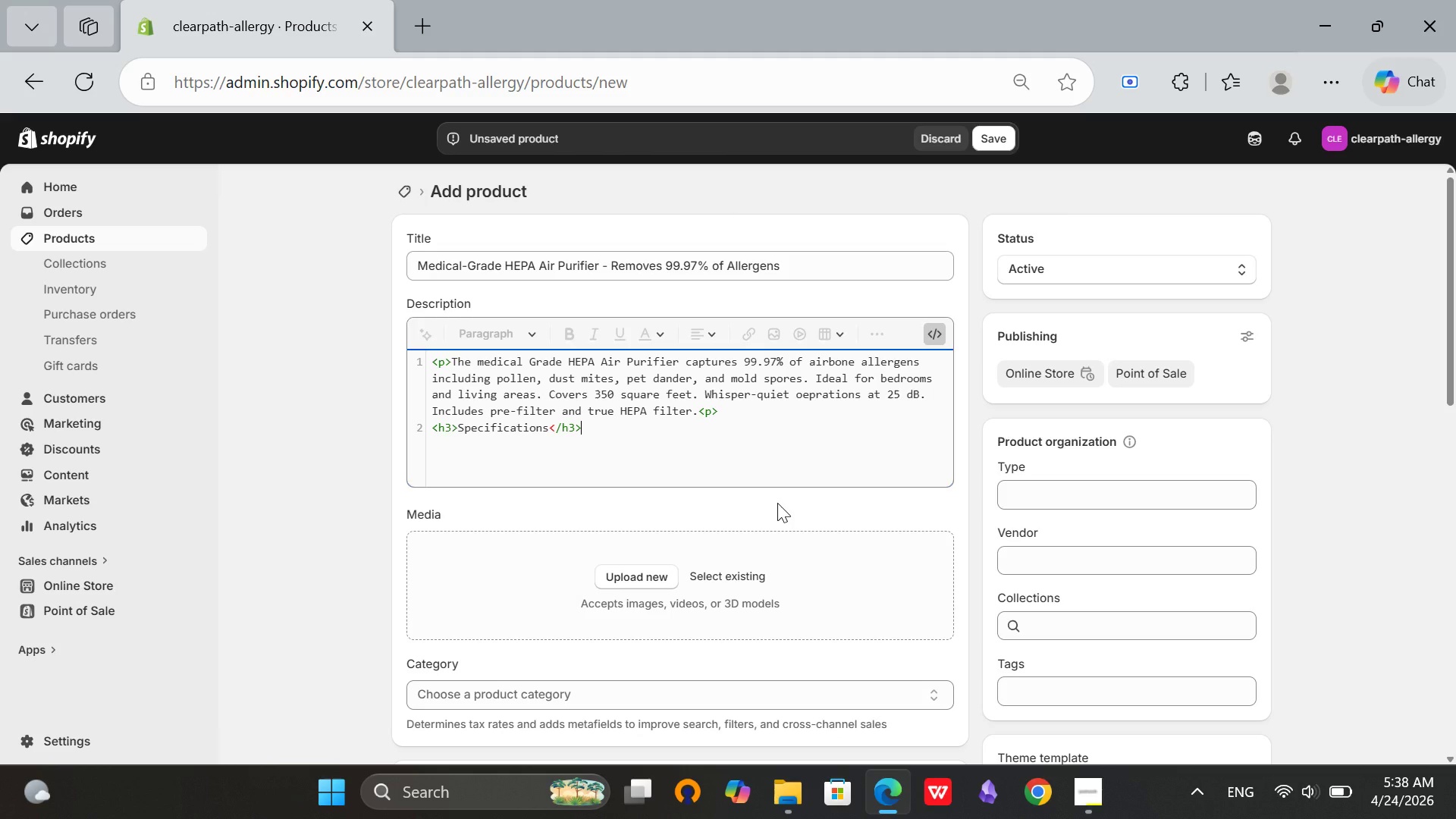 
key(Enter)
 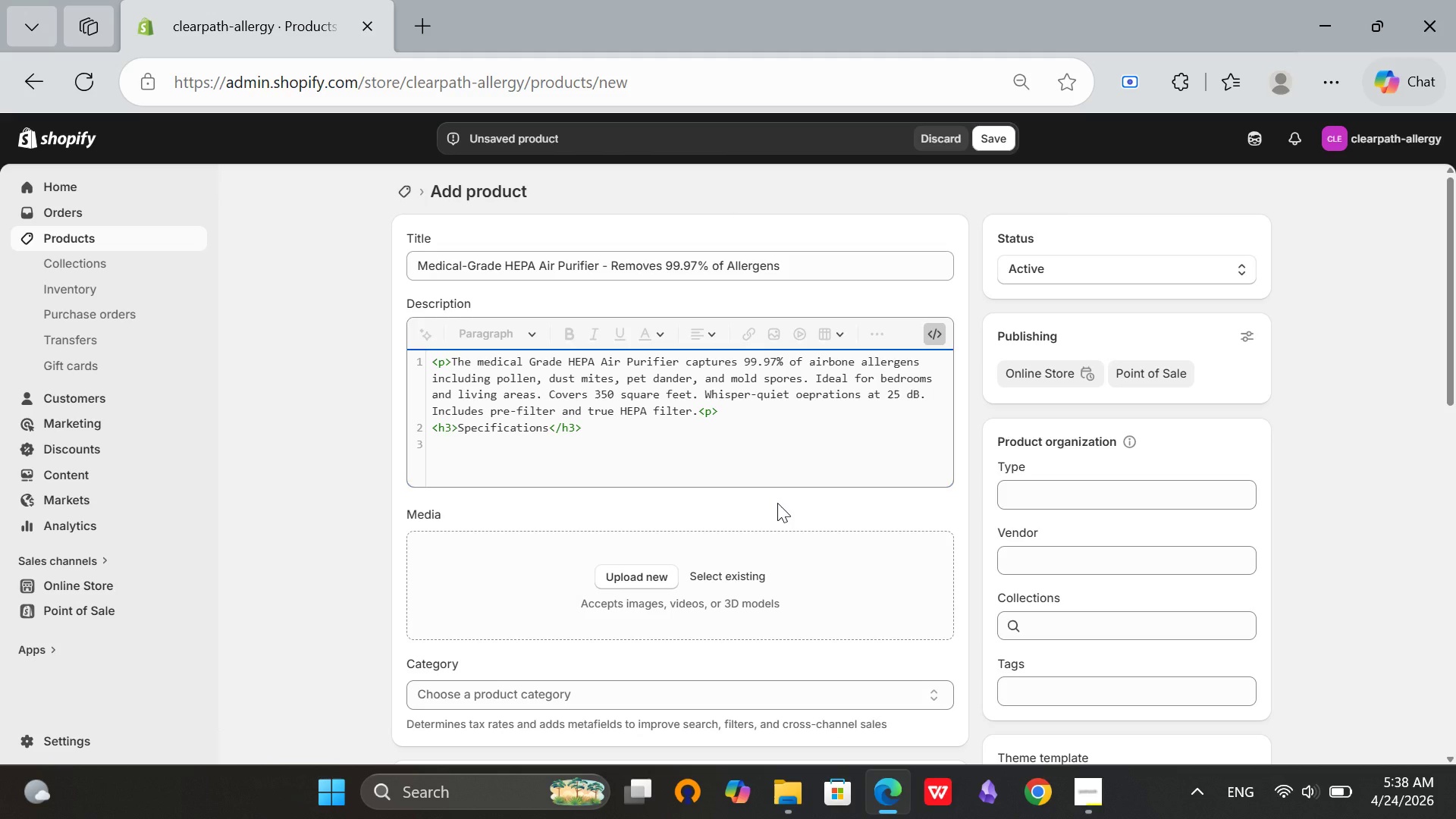 
type(<ul>)
 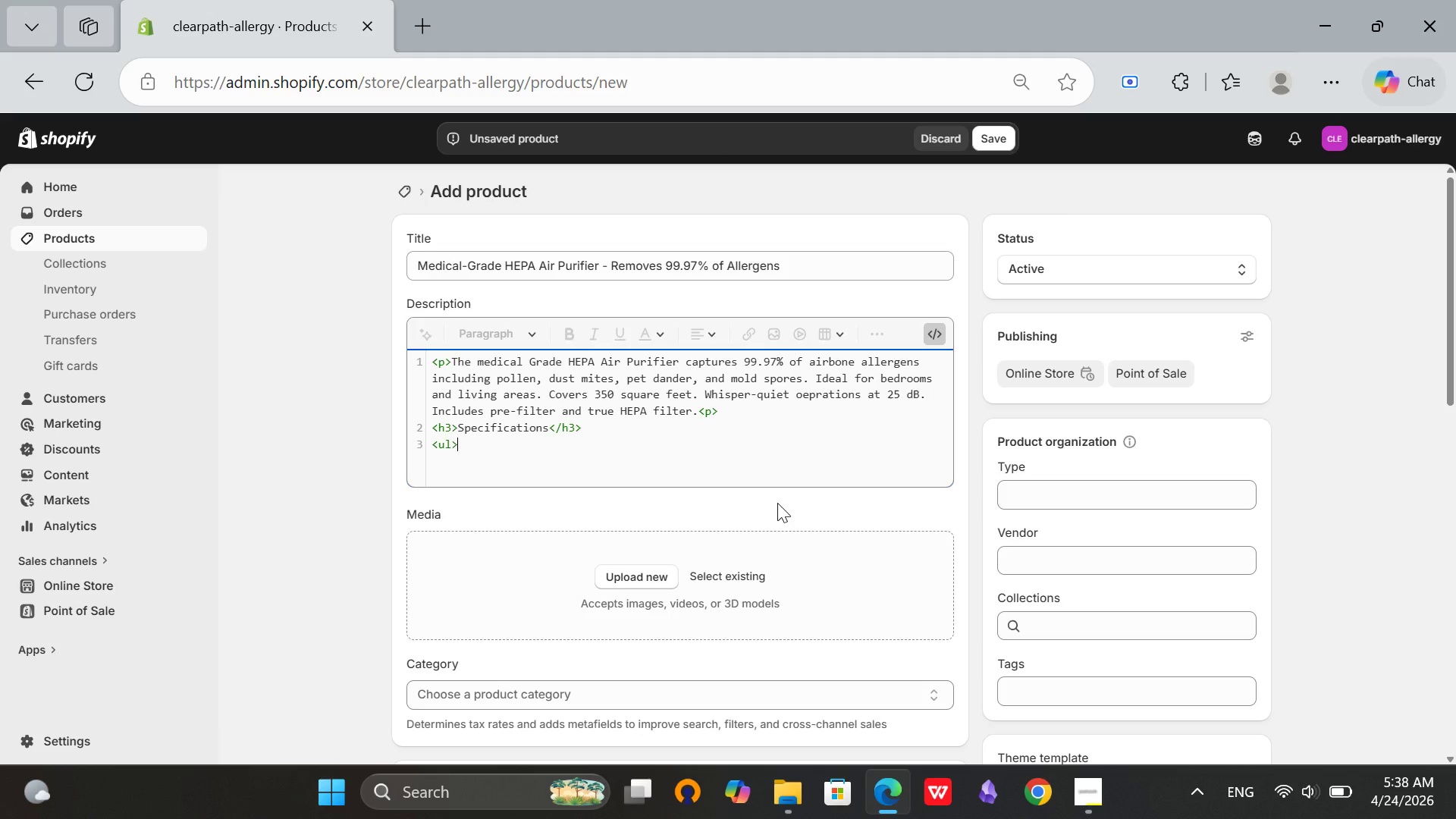 
key(Enter)
 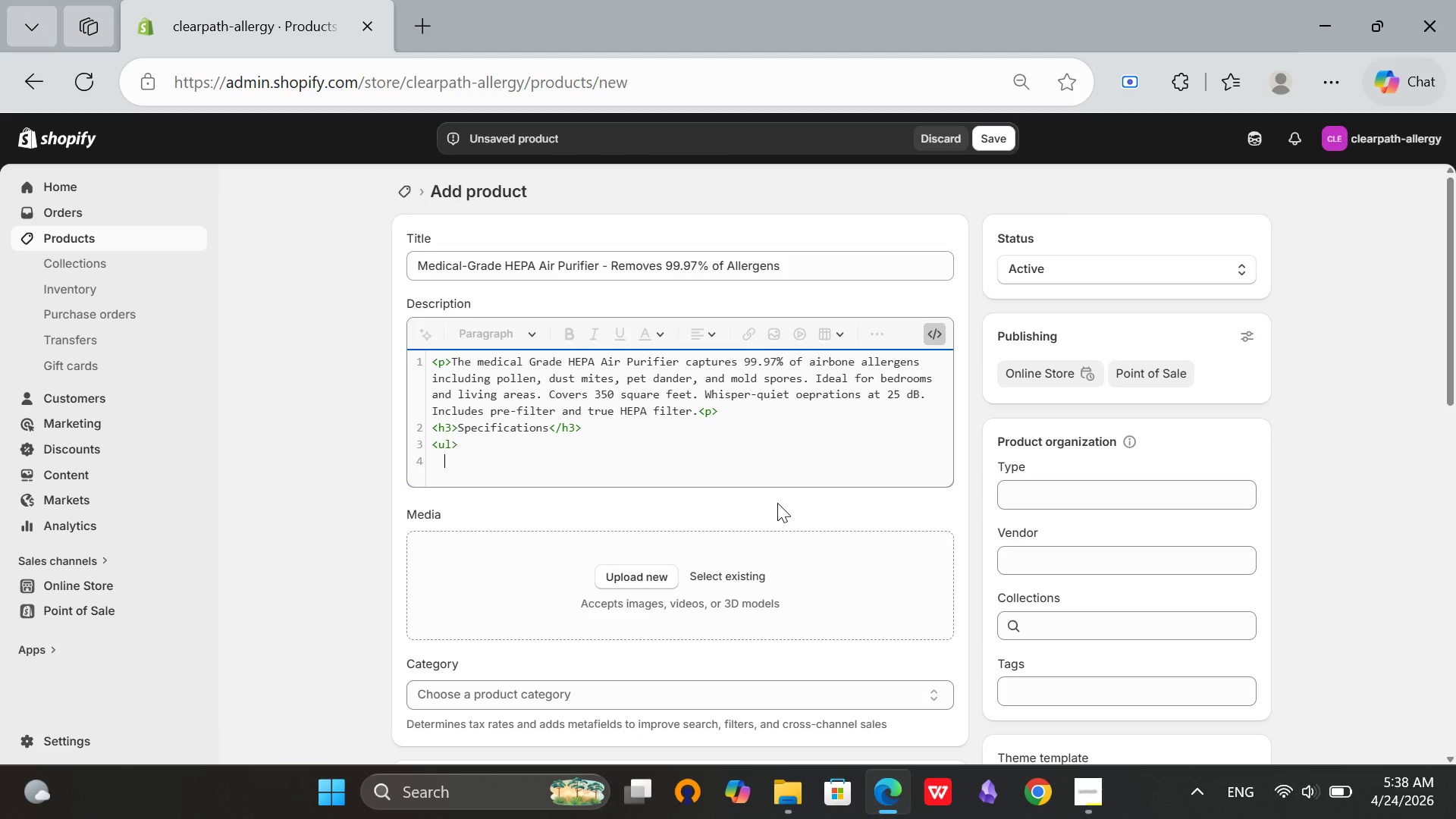 
key(Backspace)
type(<li>Coverage: 350 sq ft</li>)
 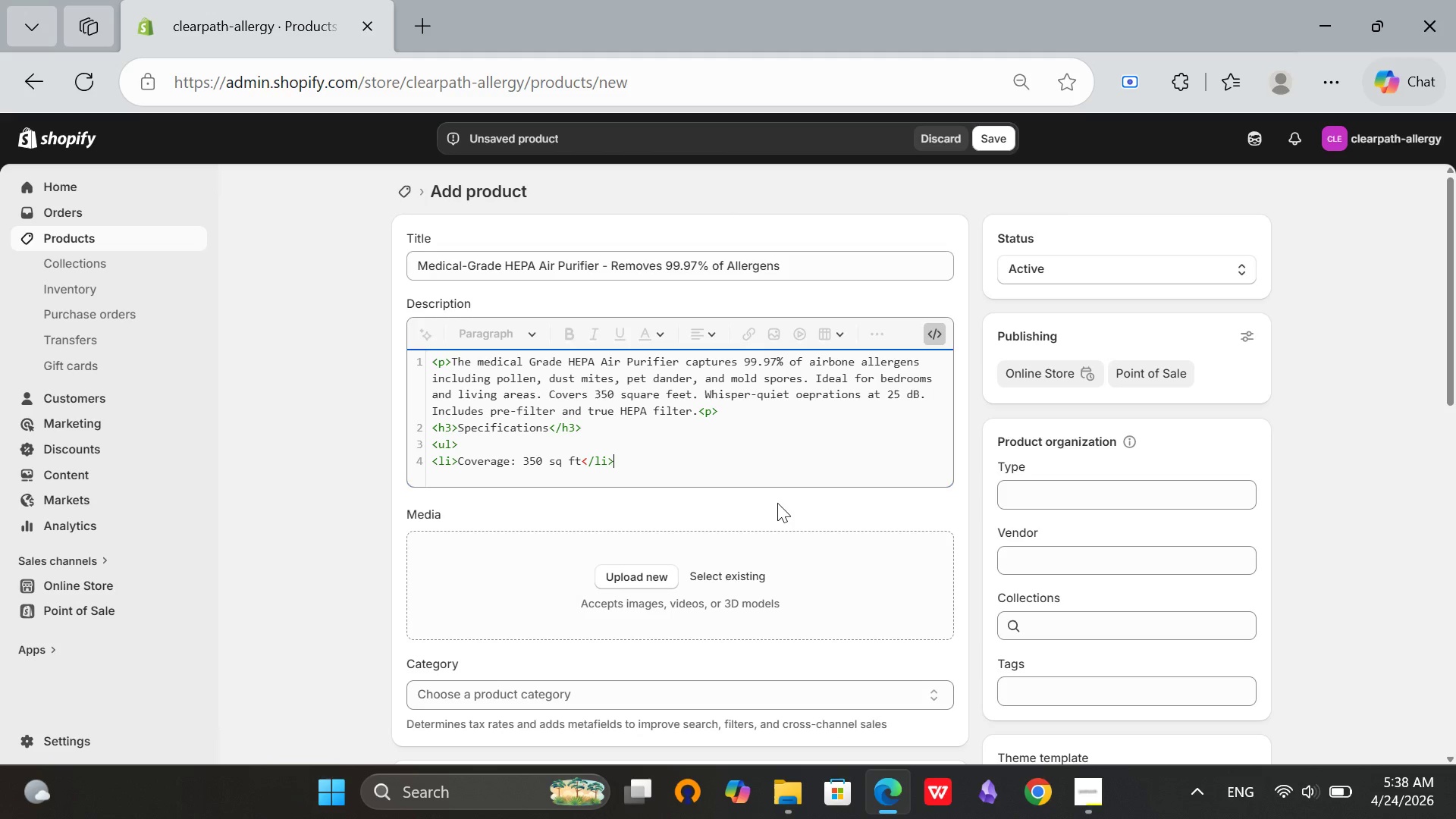 
wait(7.66)
 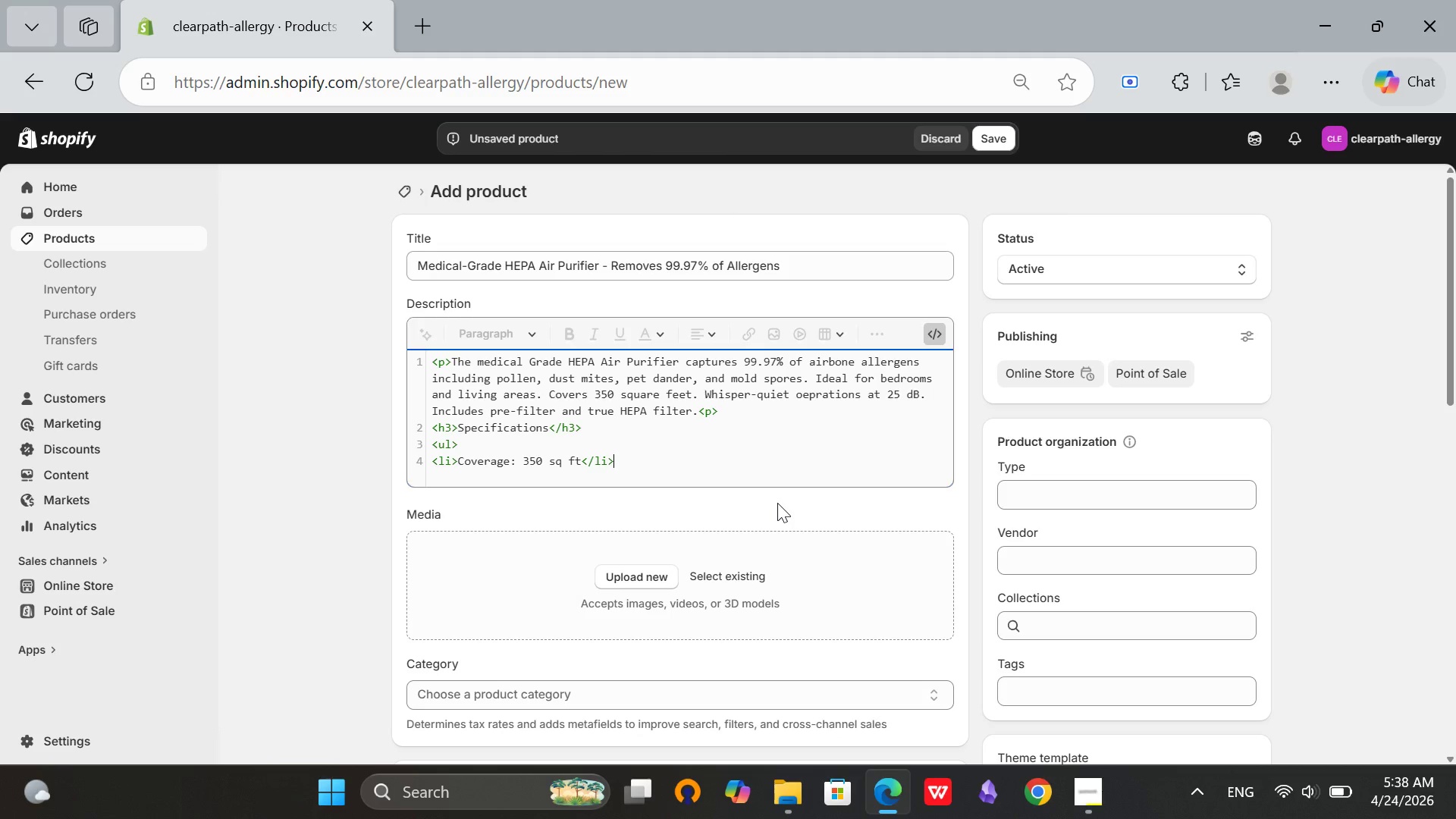 
key(Enter)
 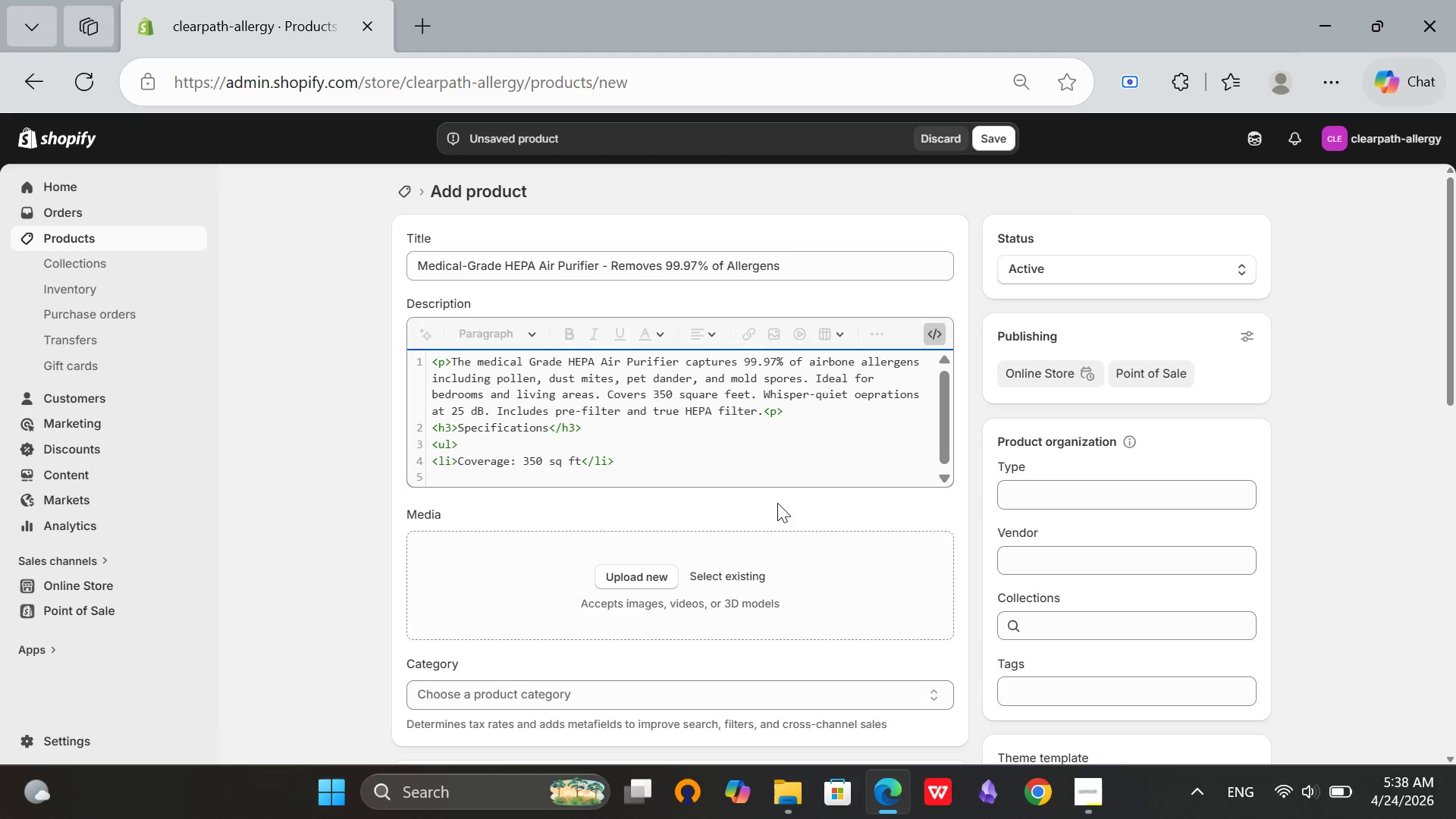 
type(<li>)
 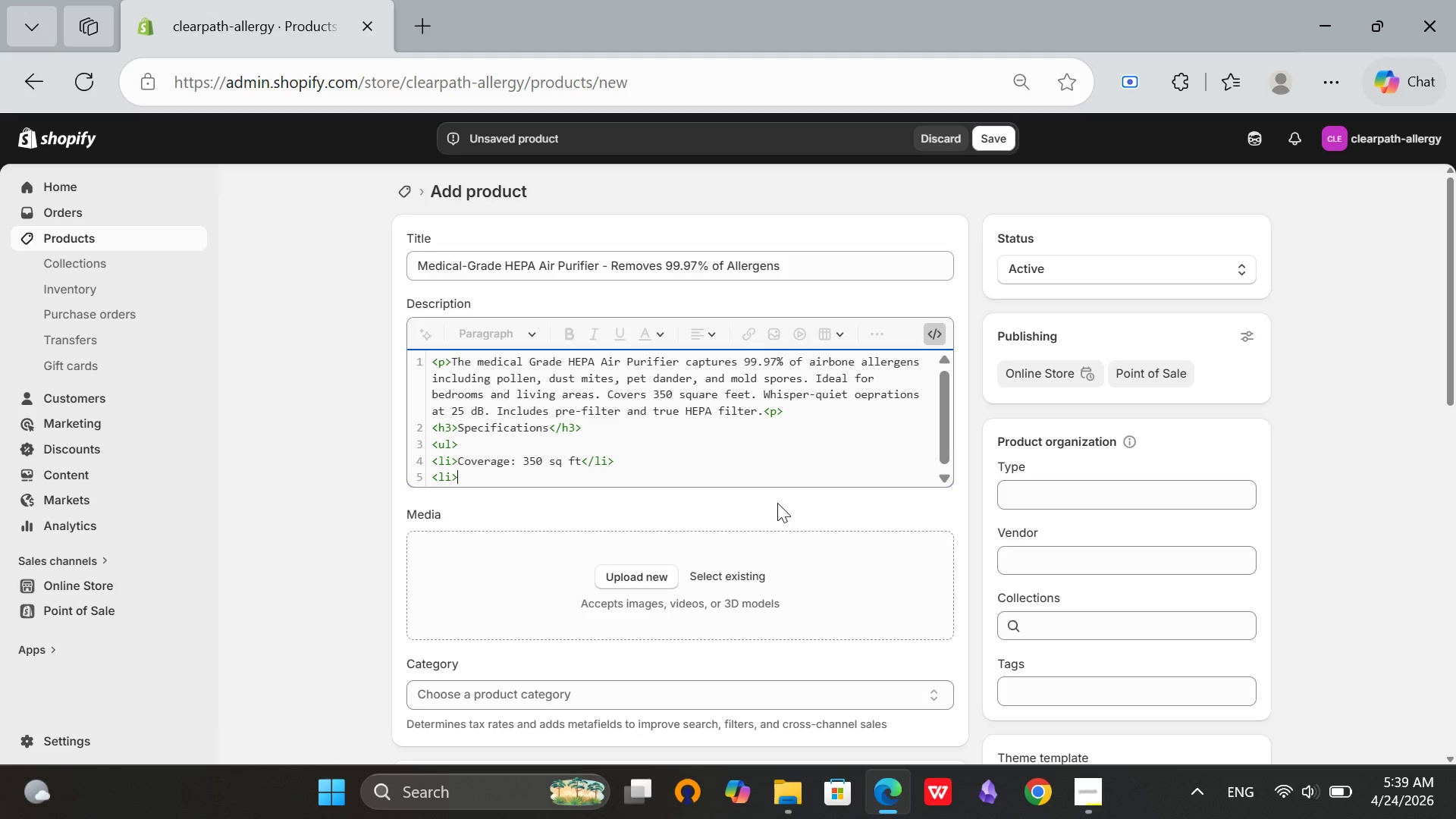 
type(Filter type: True HEPA</li>)
 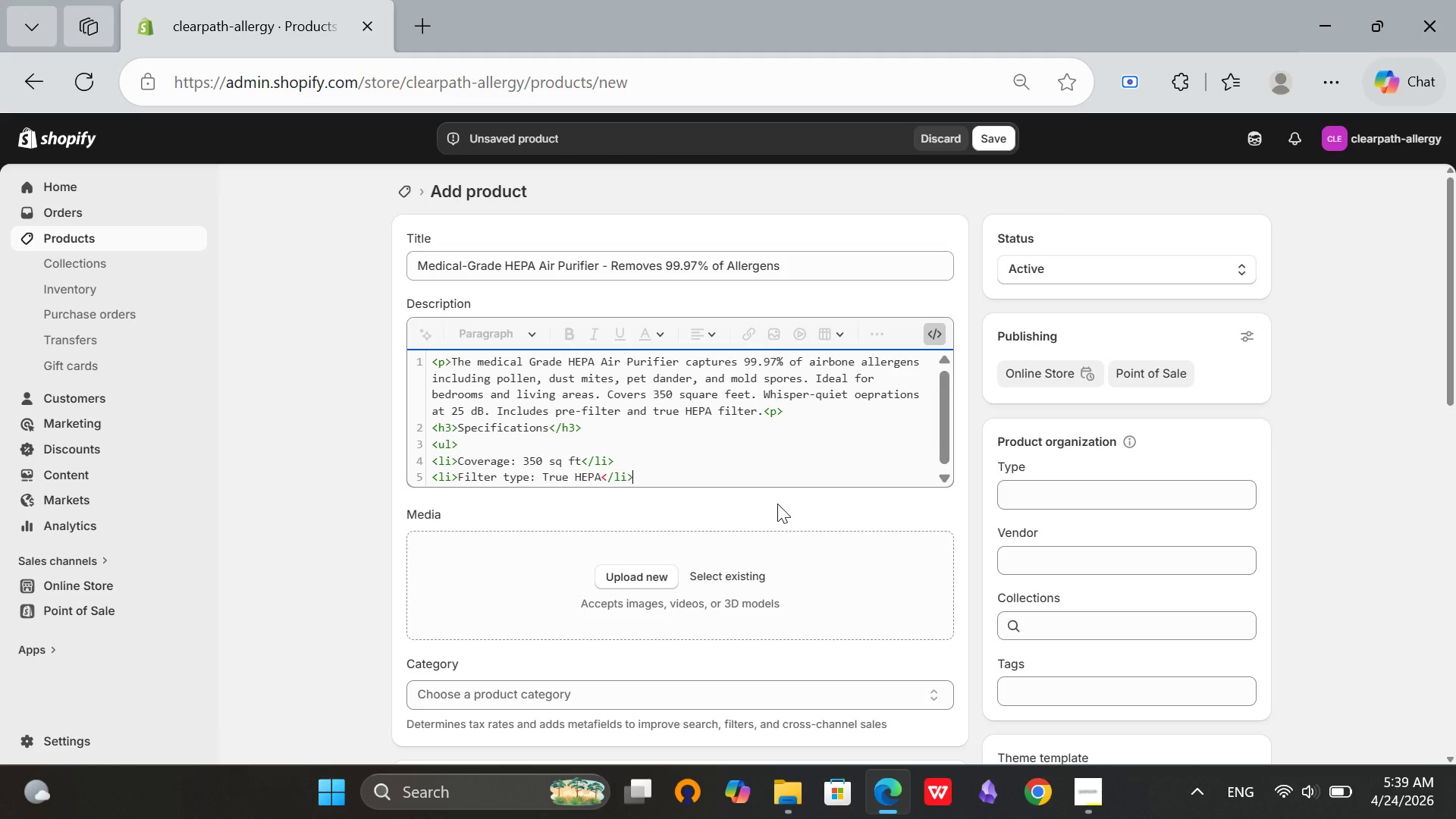 
key(Enter)
 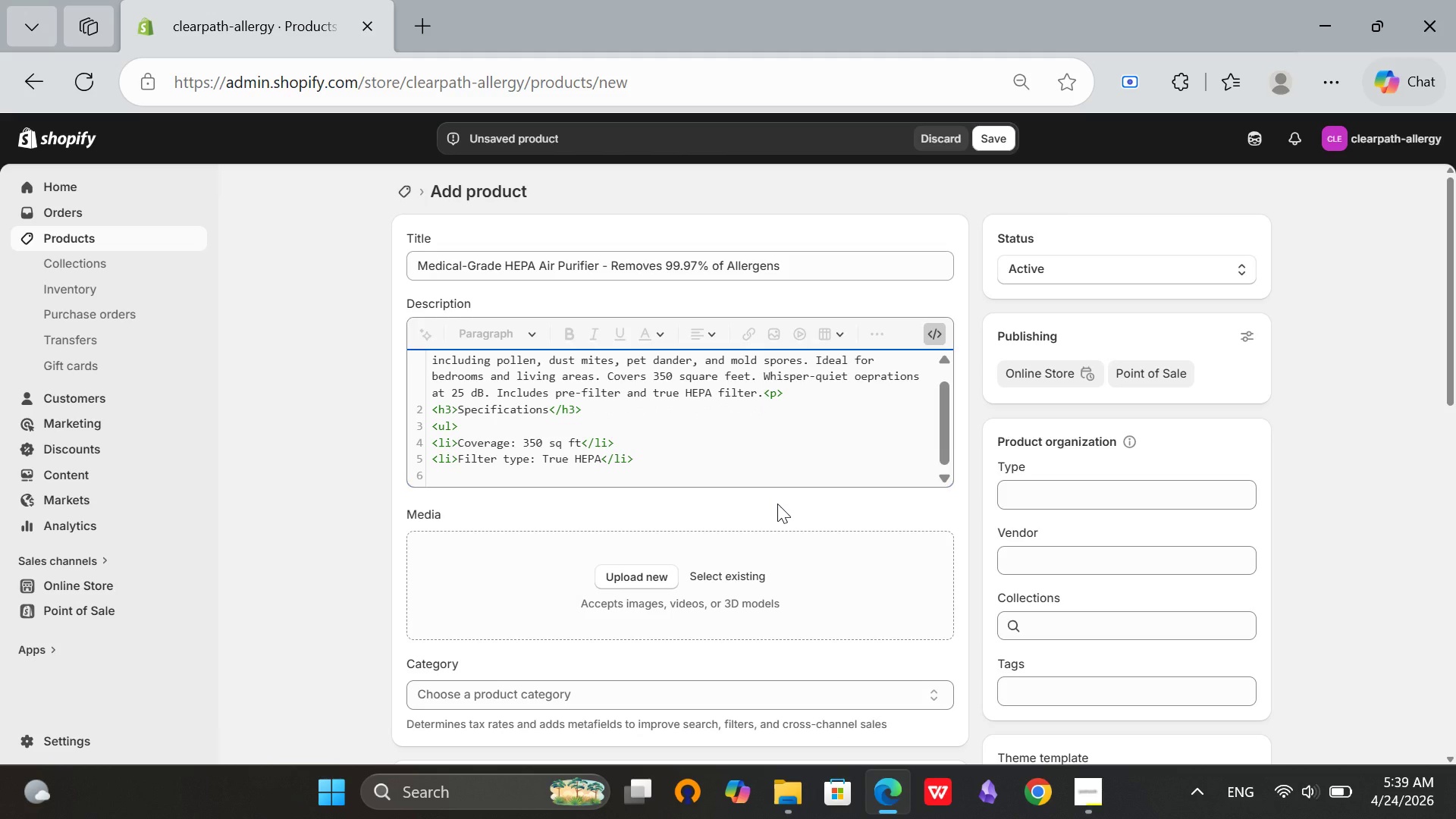 
wait(5.55)
 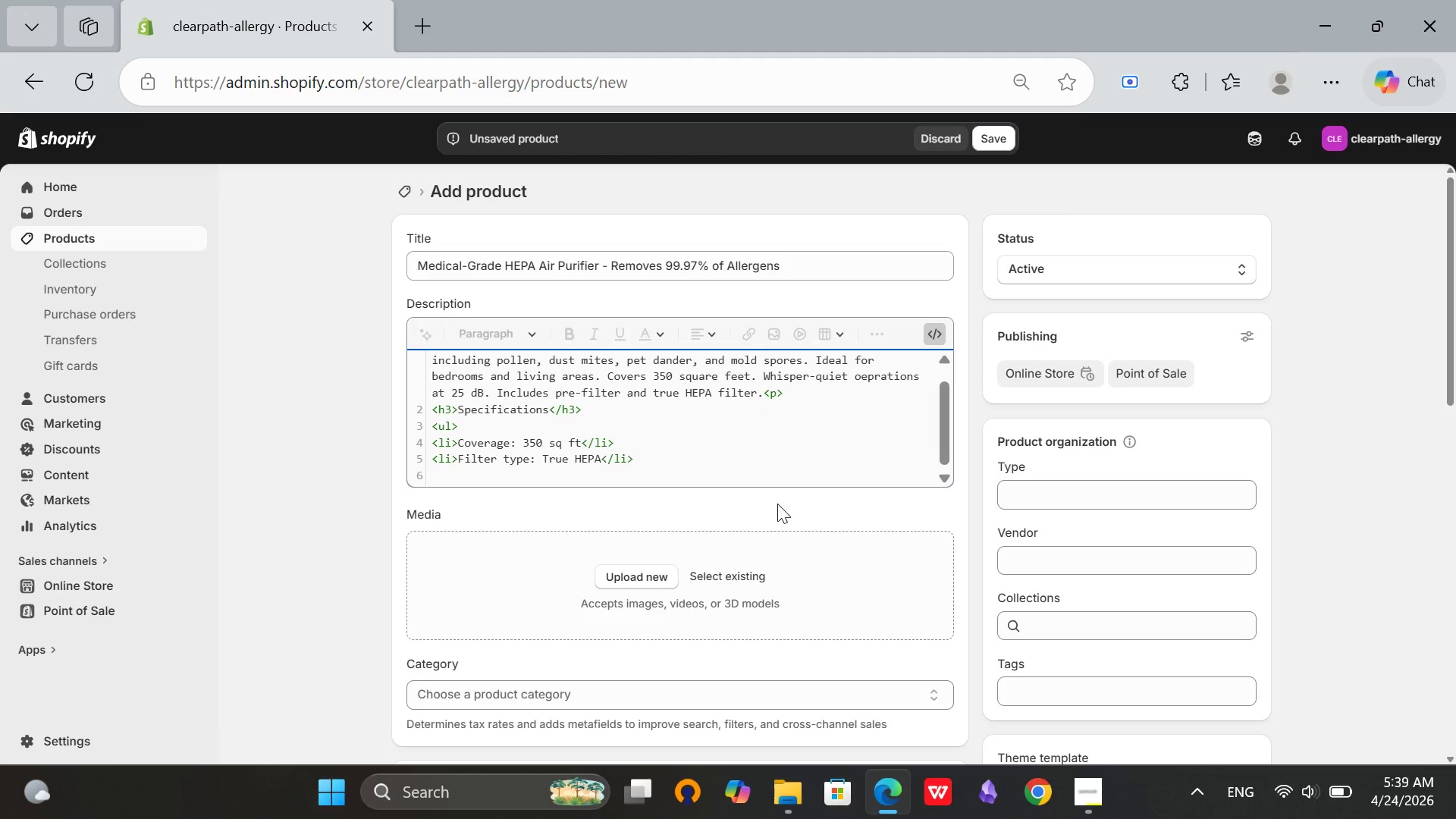 
type(<li>)
 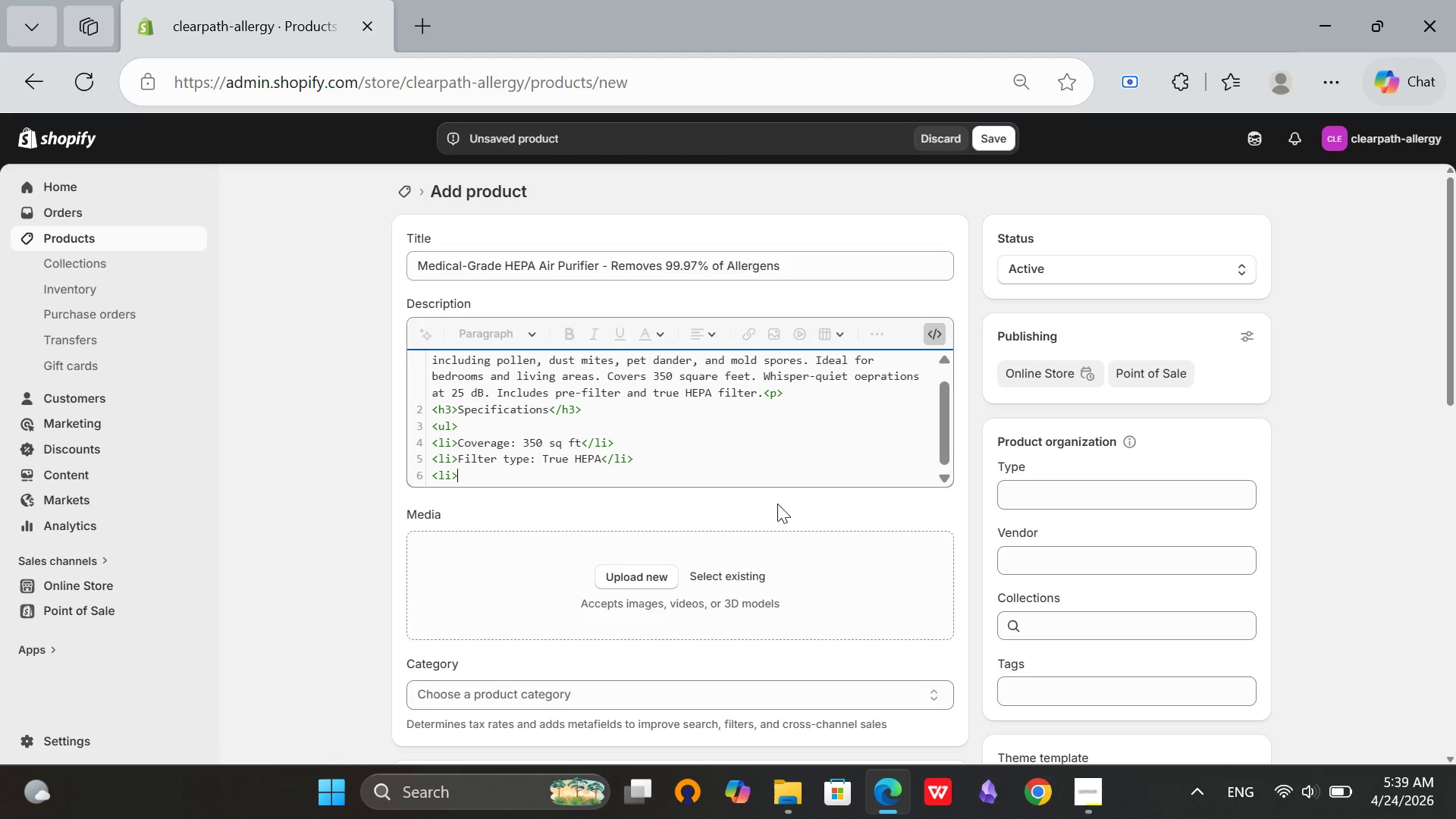 
wait(6.23)
 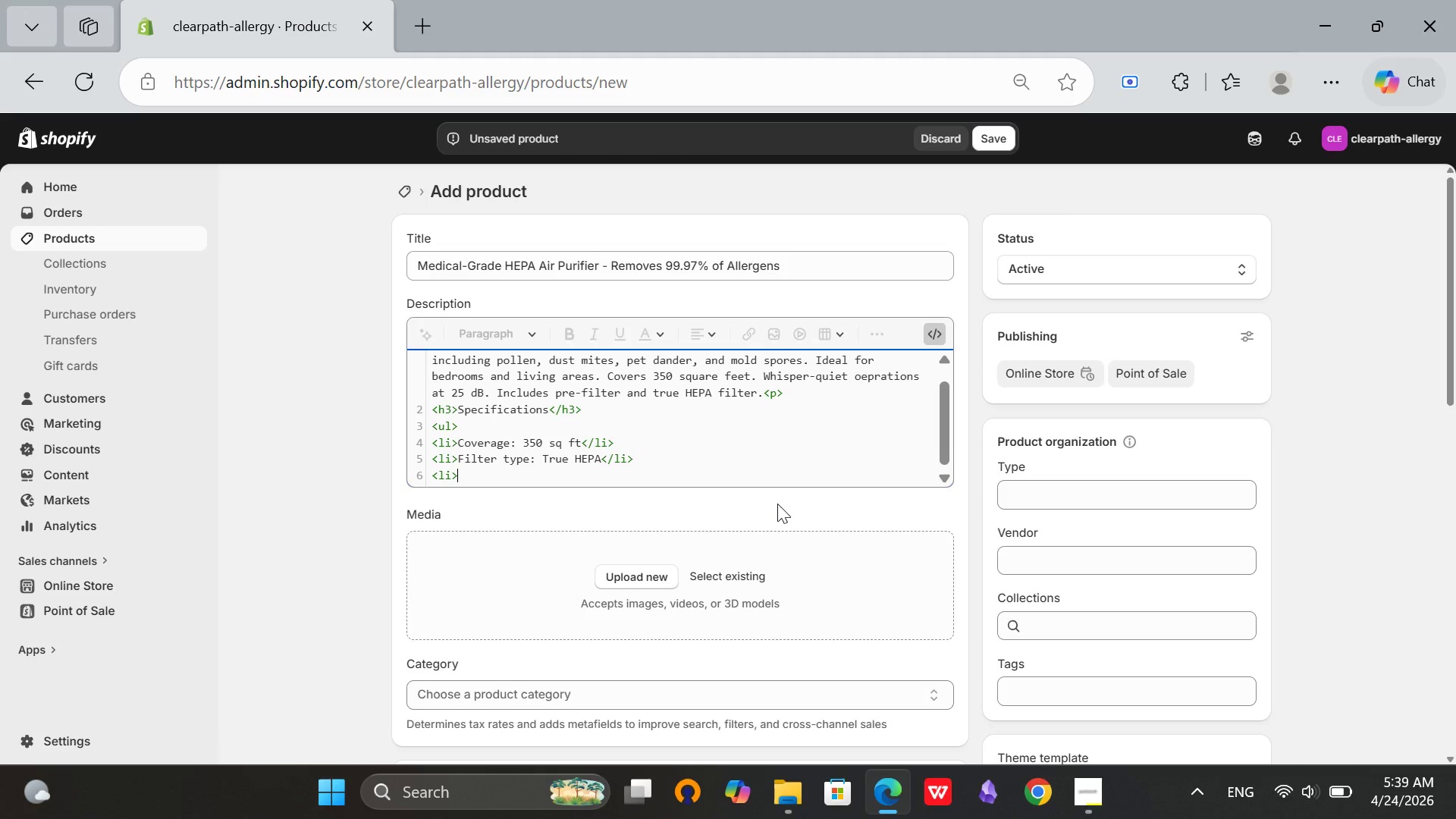 
type(CADR rating: 800)
 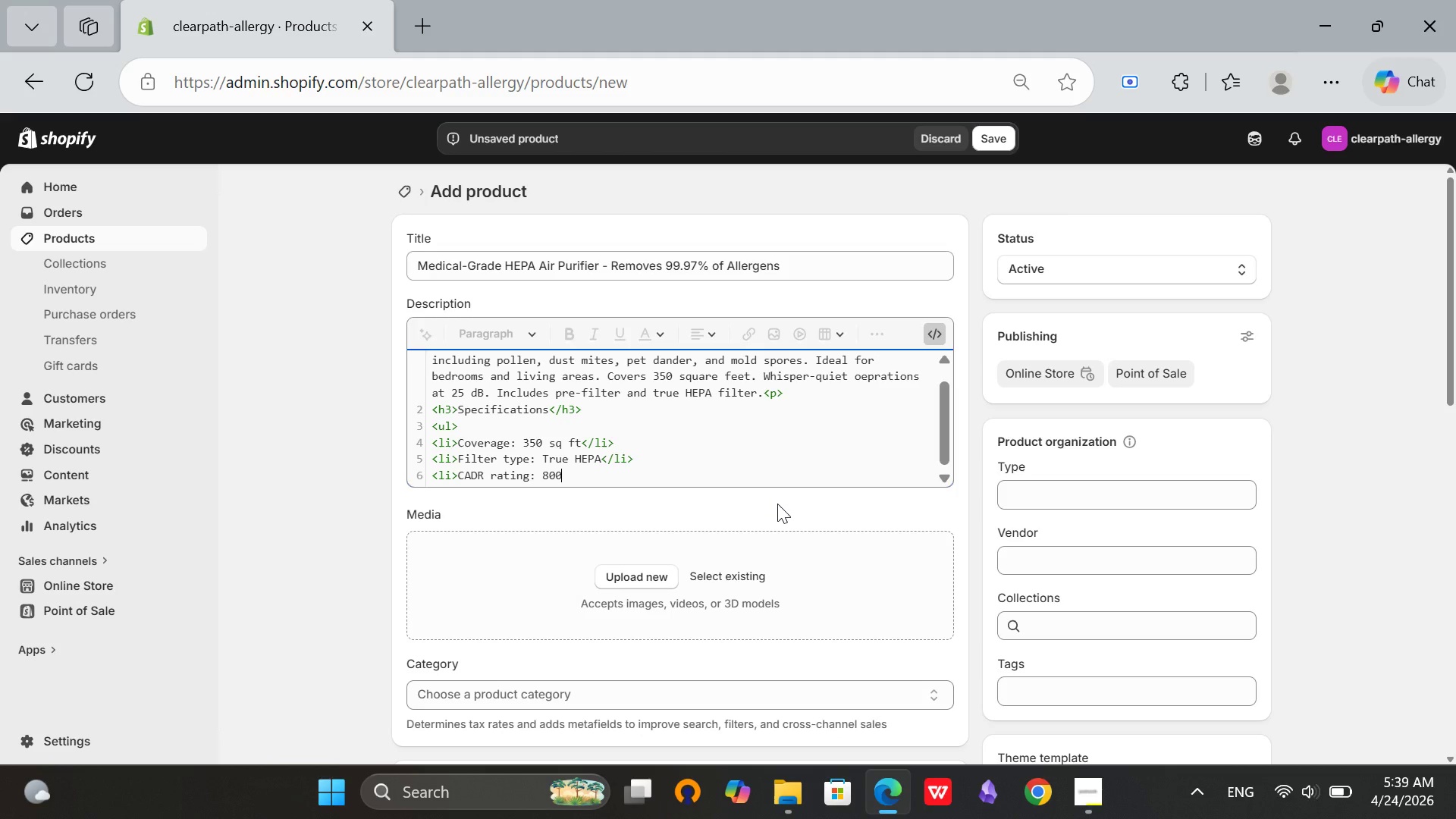 
wait(5.09)
 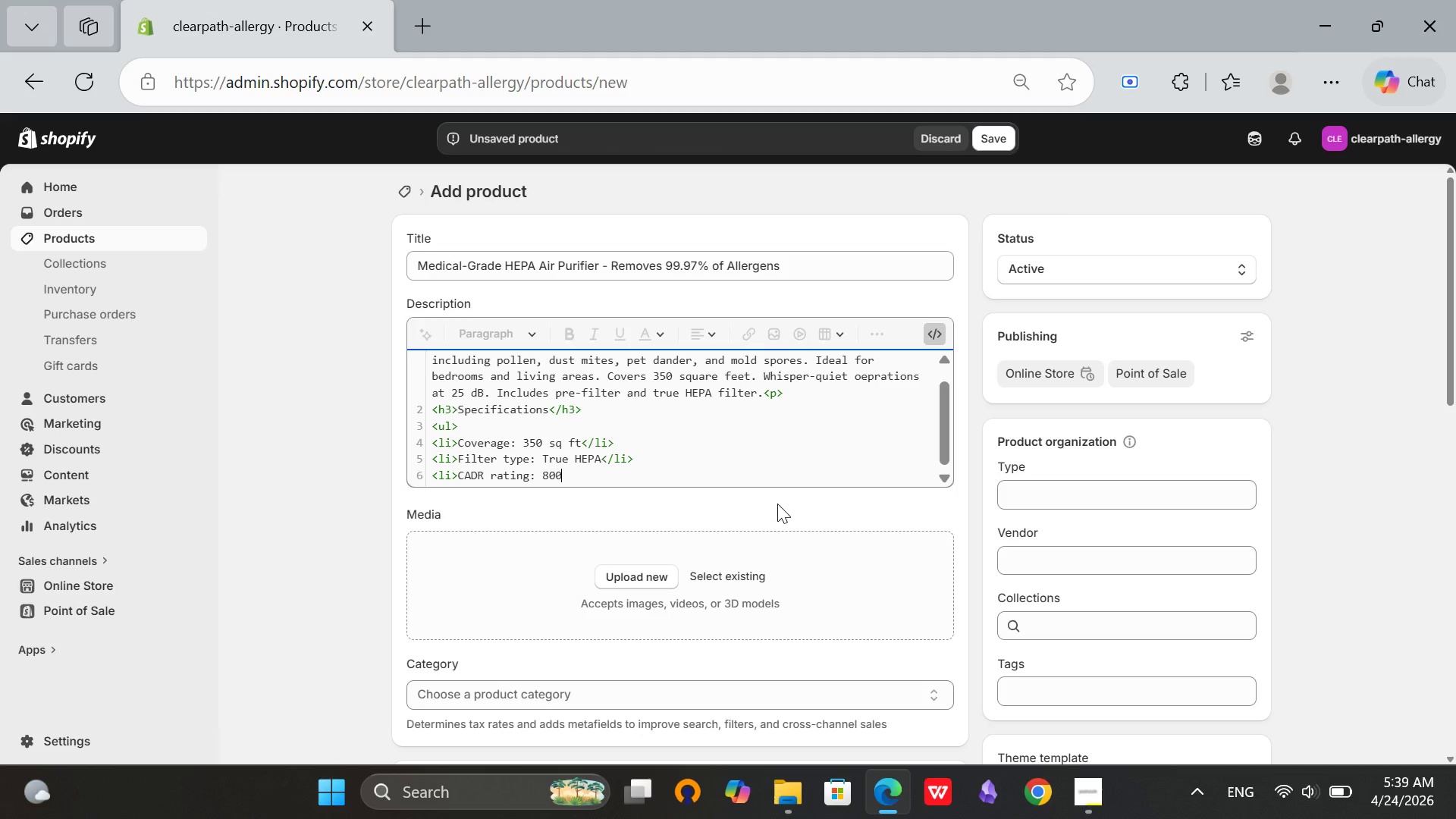 
left_click([1075, 802])